 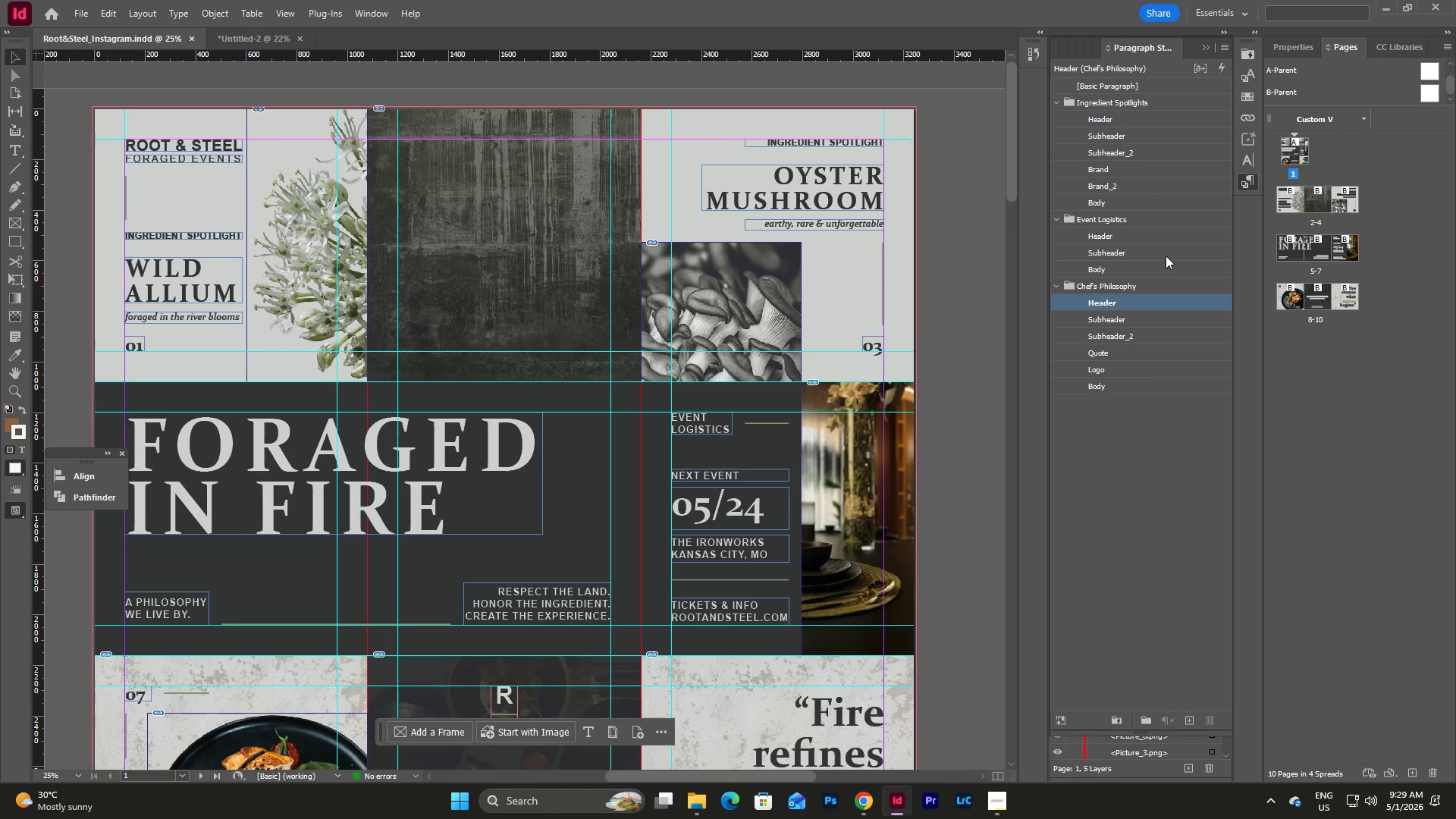 
left_click([982, 165])
 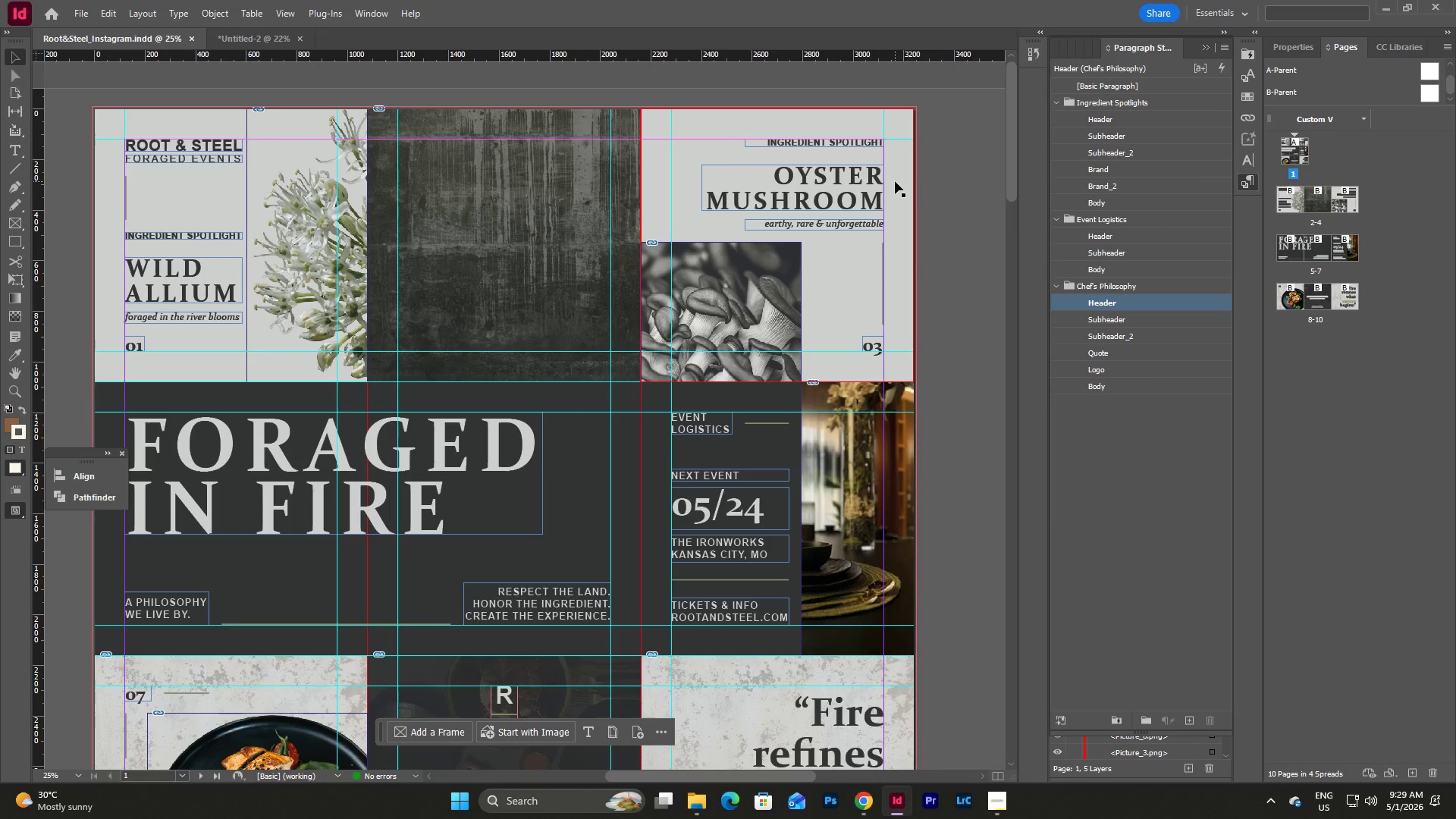 
left_click([895, 181])
 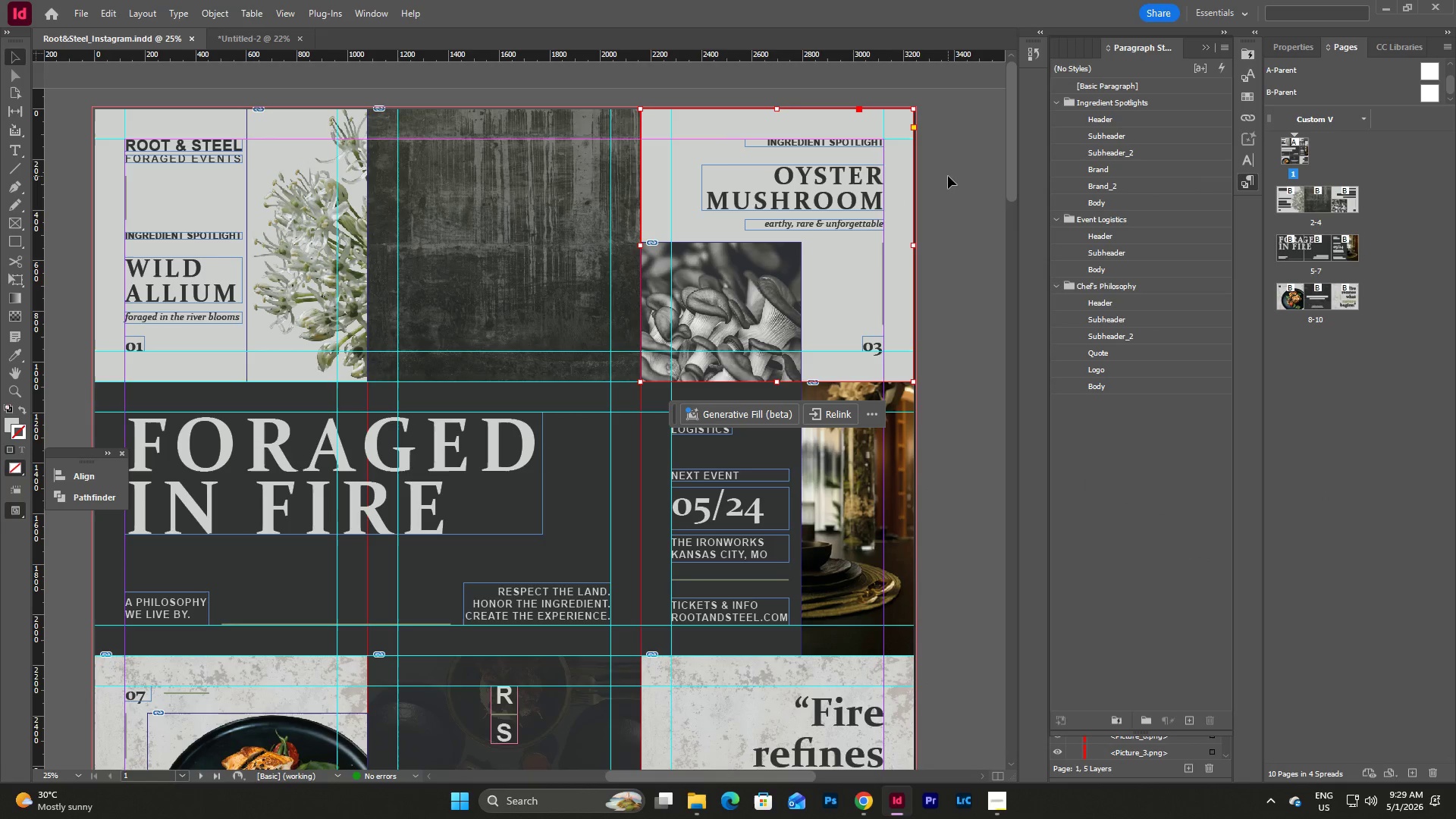 
left_click([948, 176])
 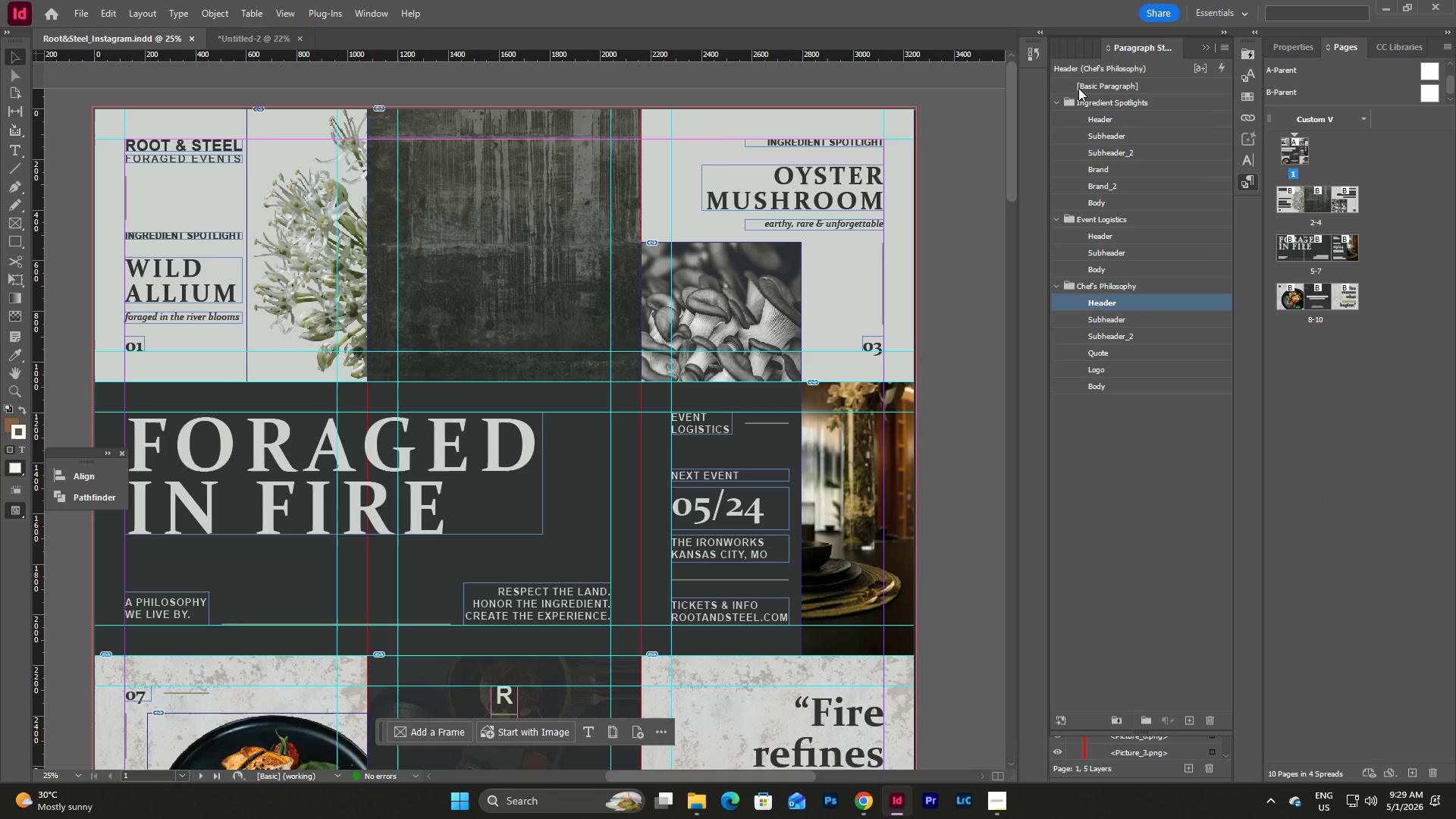 
left_click([1078, 88])
 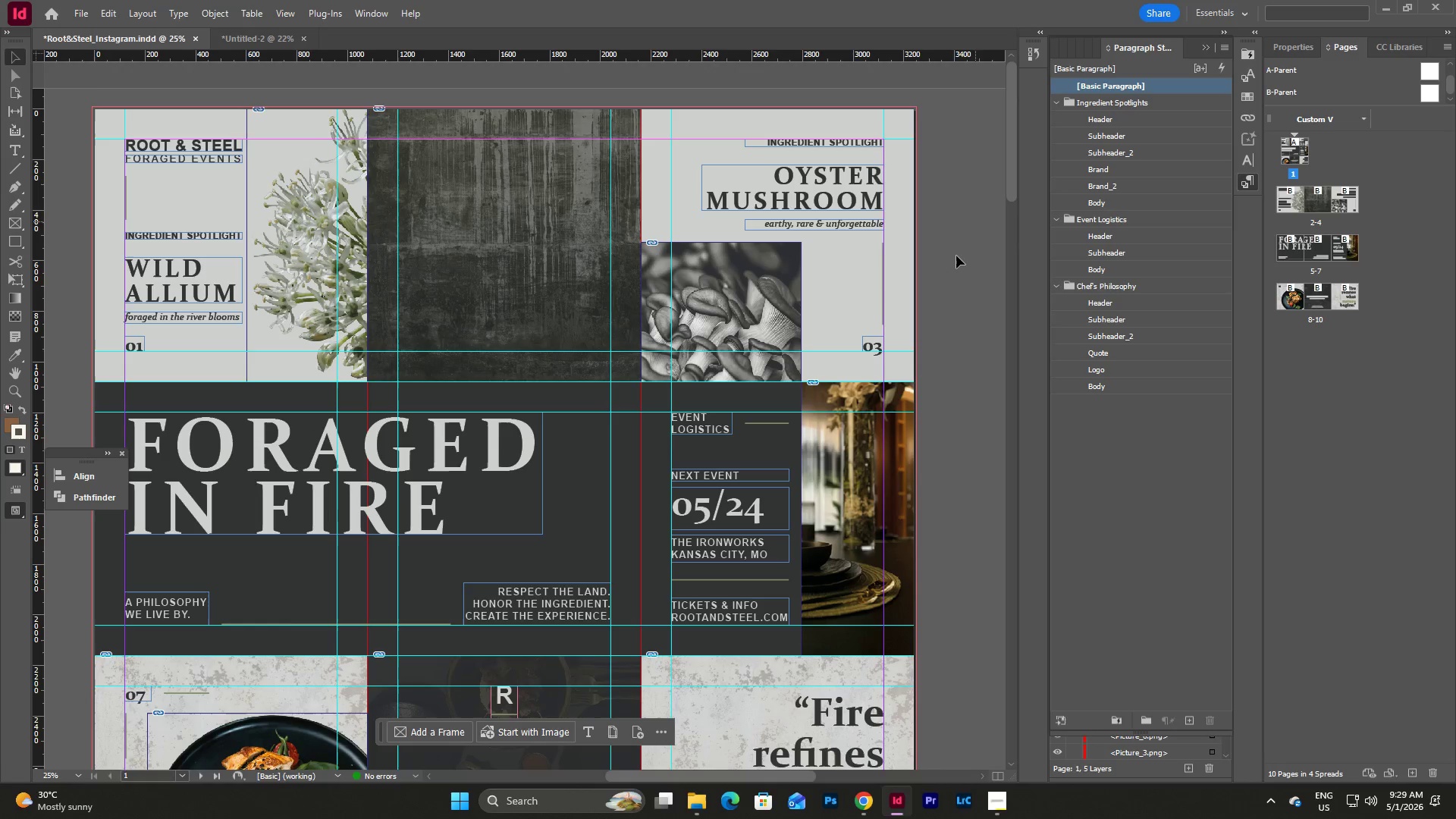 
scroll: coordinate [956, 261], scroll_direction: down, amount: 26.0
 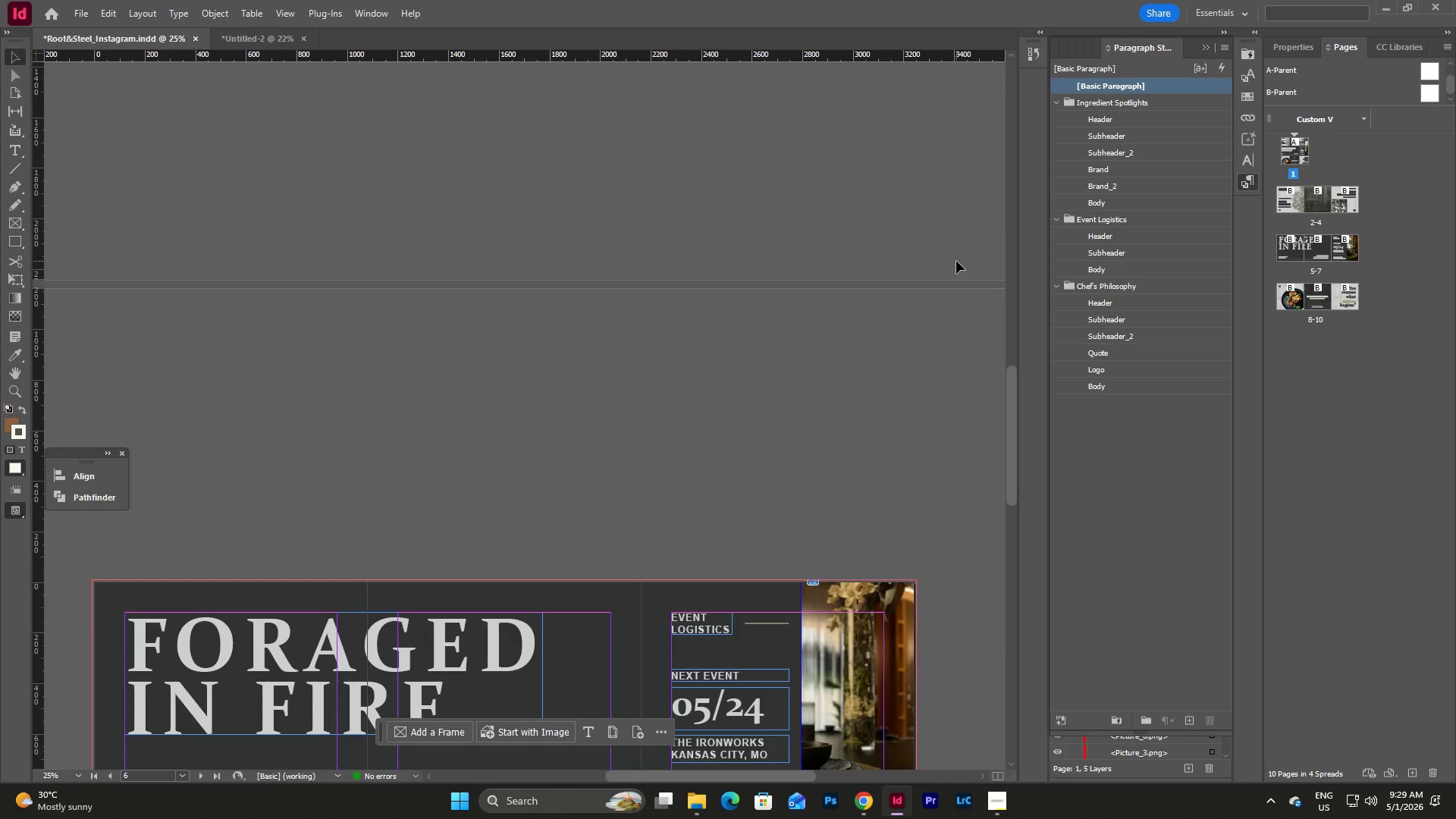 
scroll: coordinate [956, 261], scroll_direction: up, amount: 32.0
 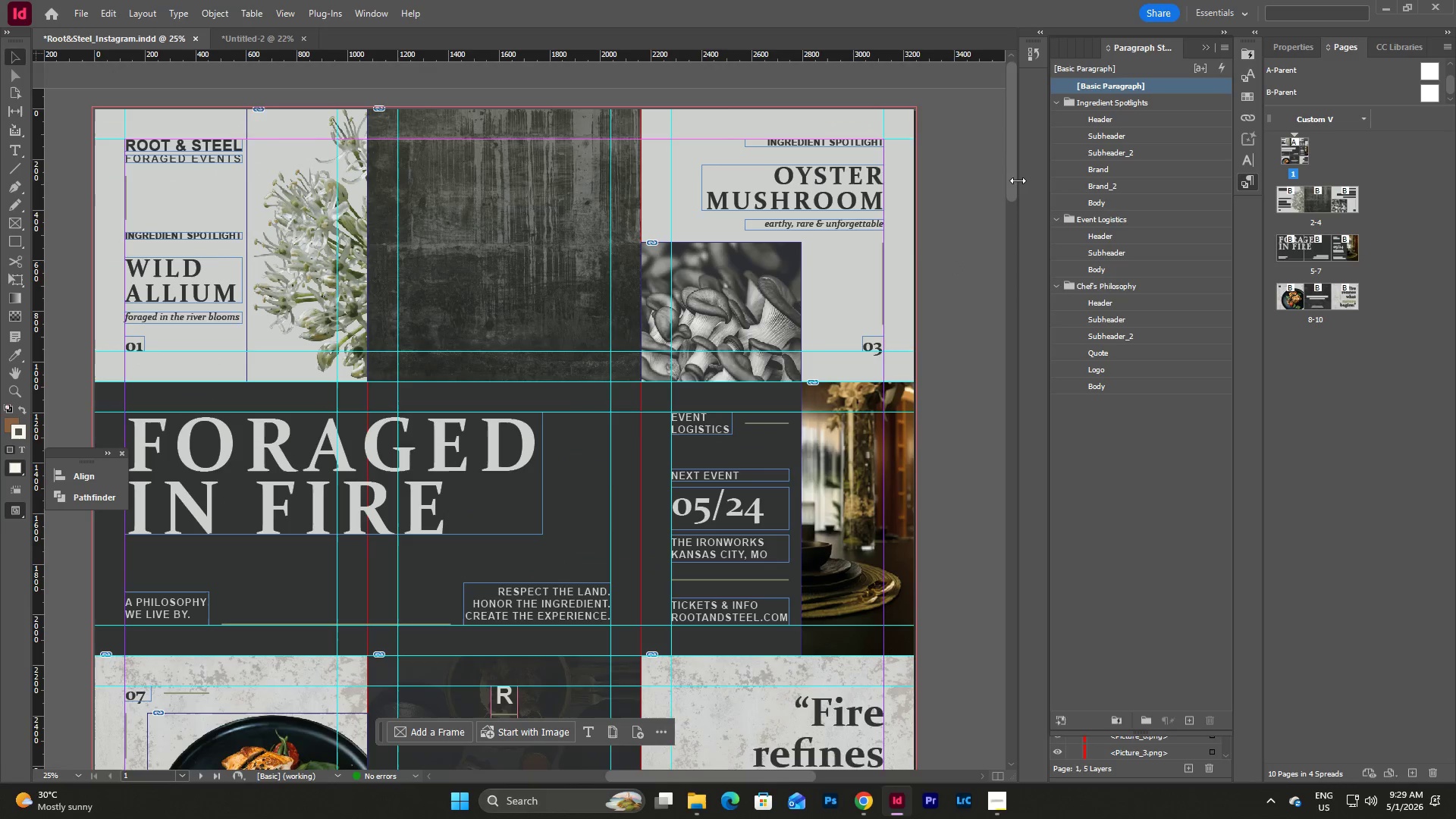 
left_click([1017, 180])
 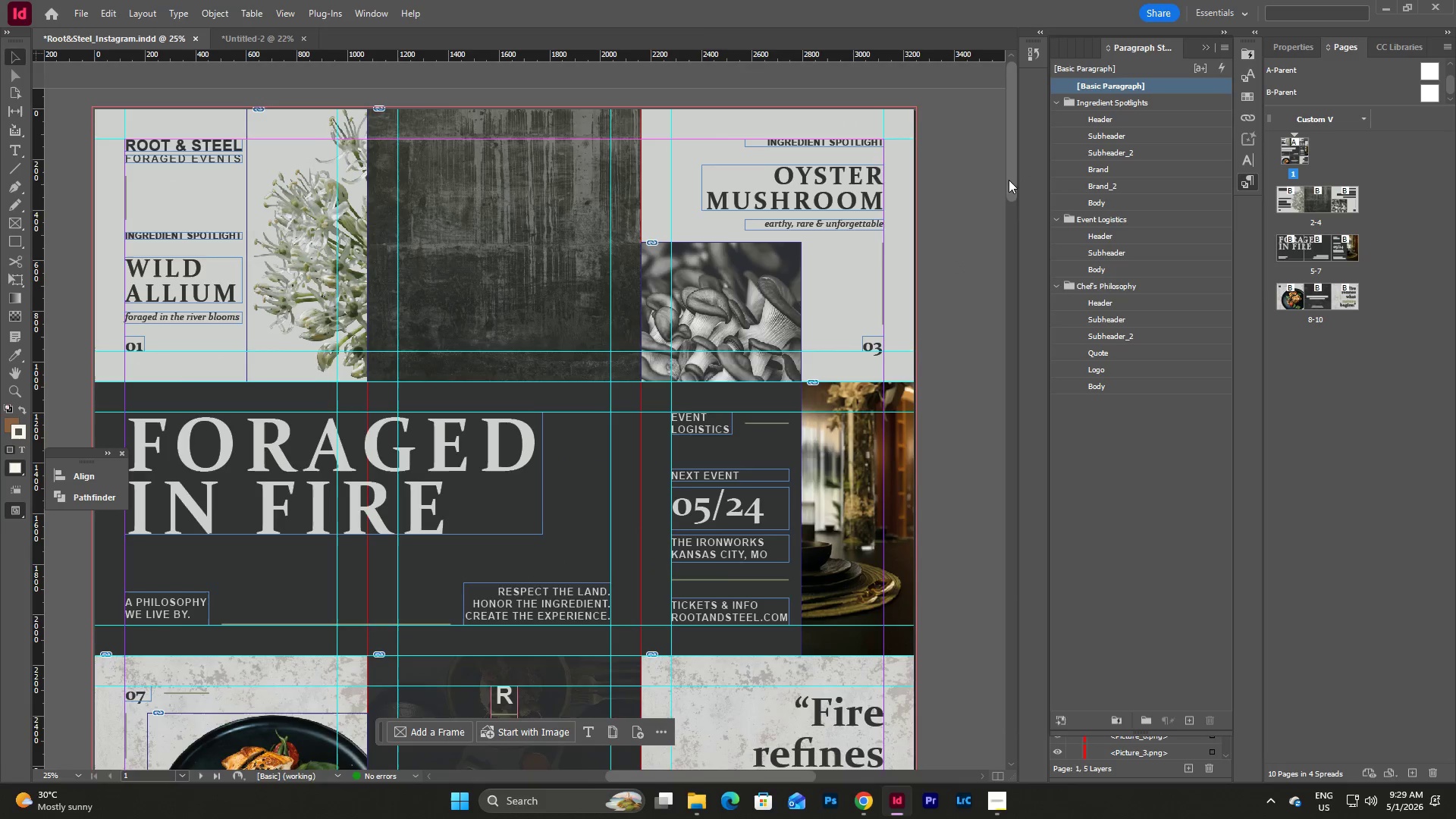 
left_click_drag(start_coordinate=[1009, 180], to_coordinate=[1024, 747])
 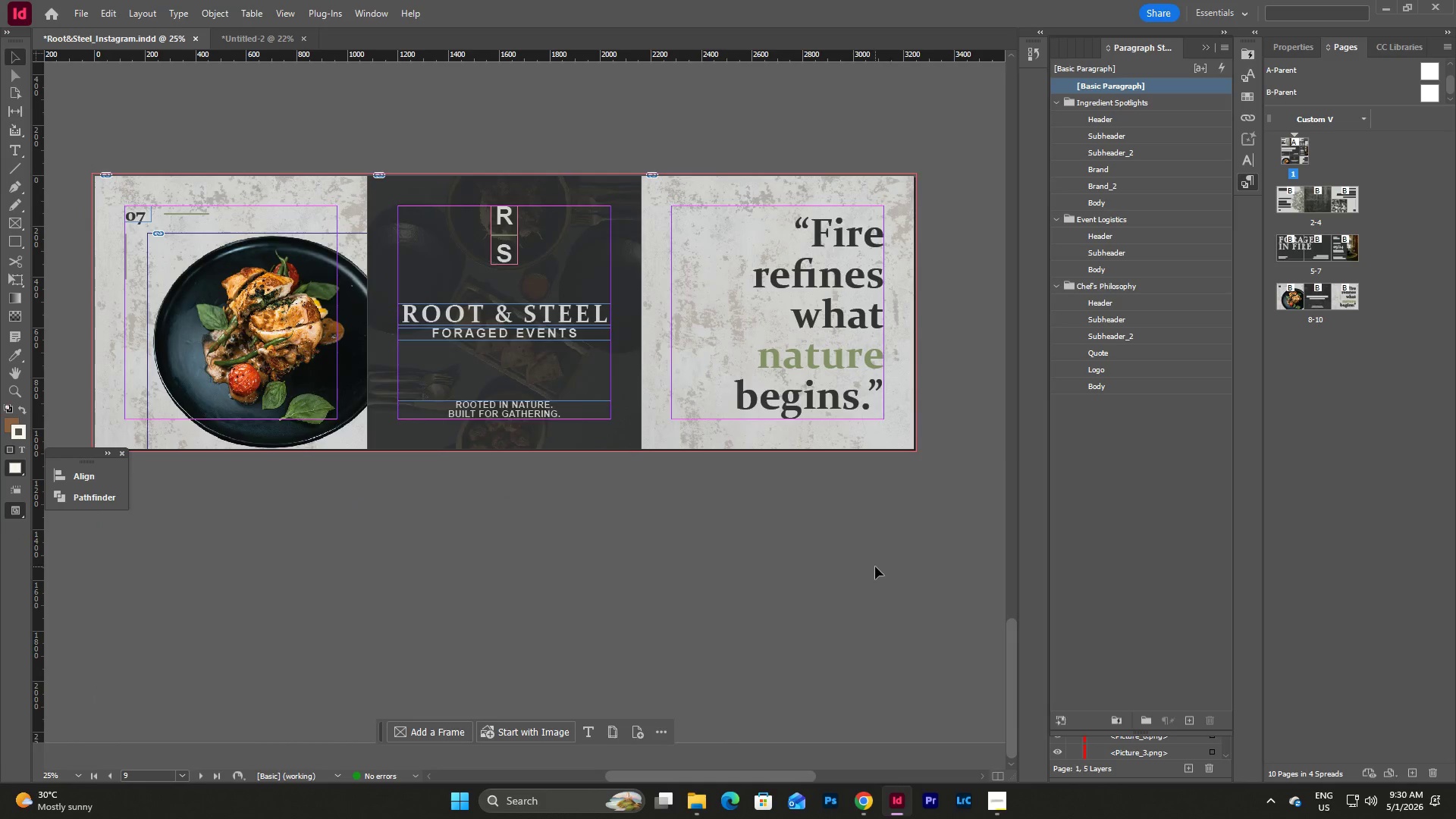 
left_click([875, 566])
 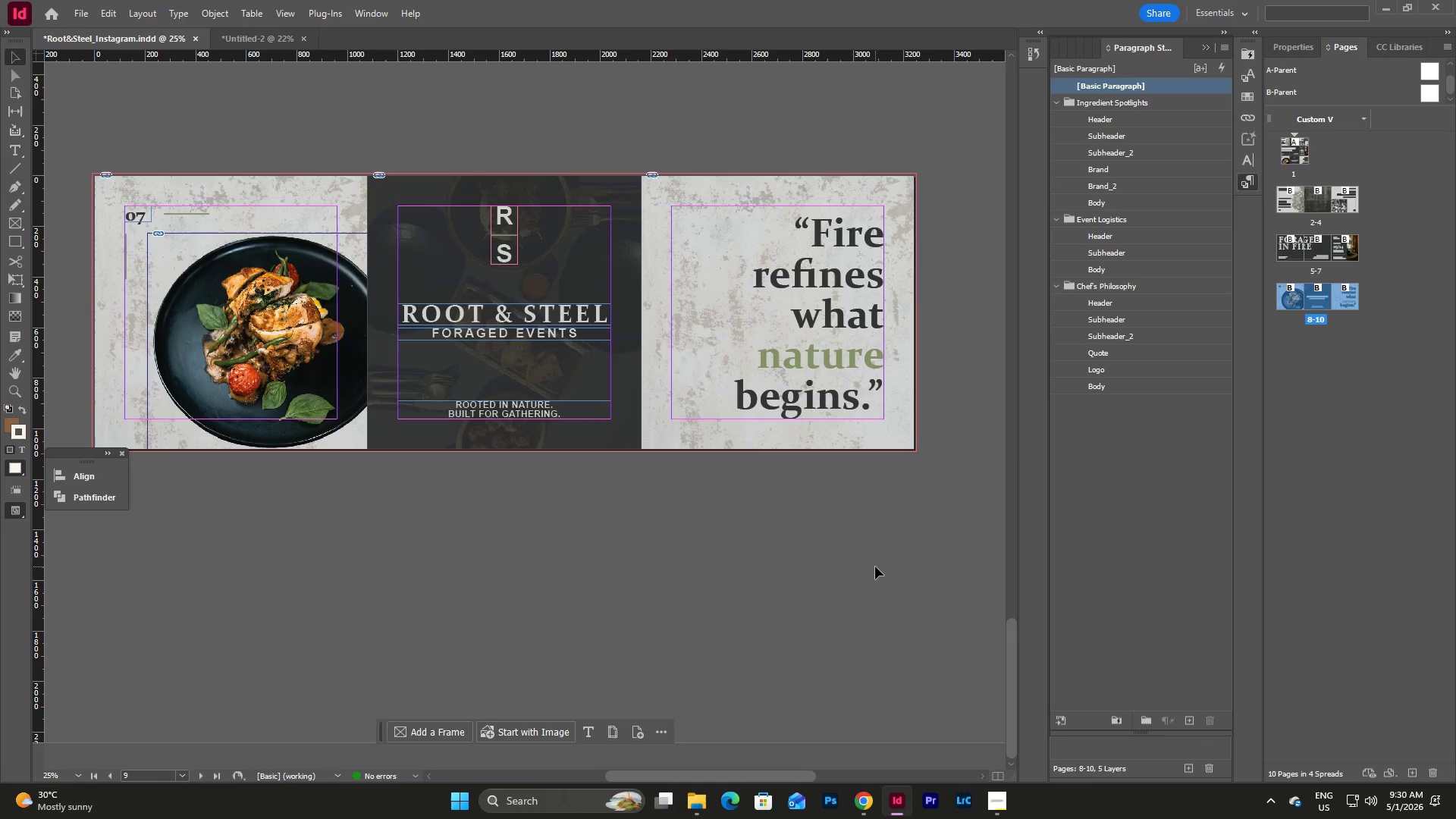 
key(Control+Z)
 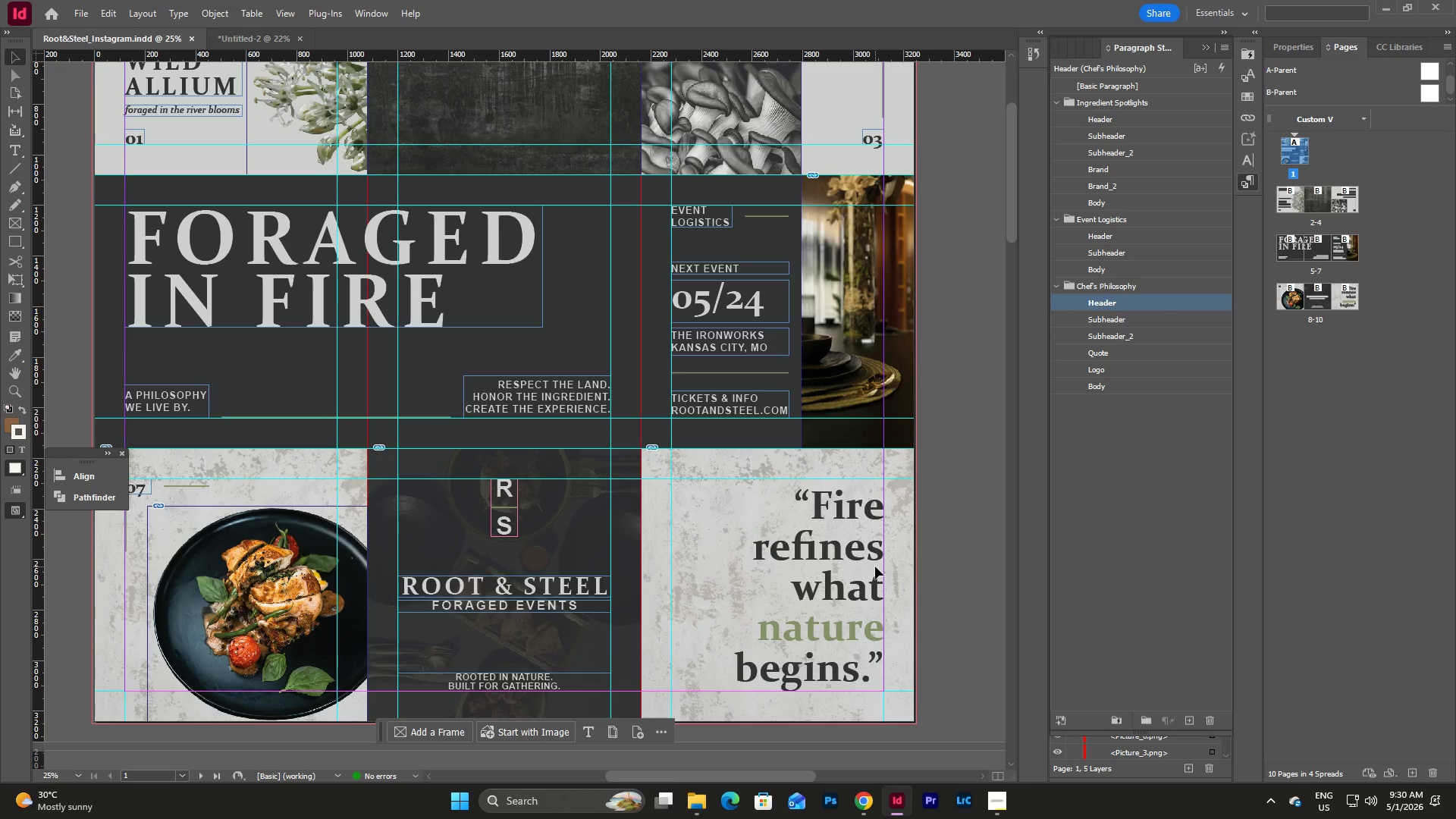 
wait(5.52)
 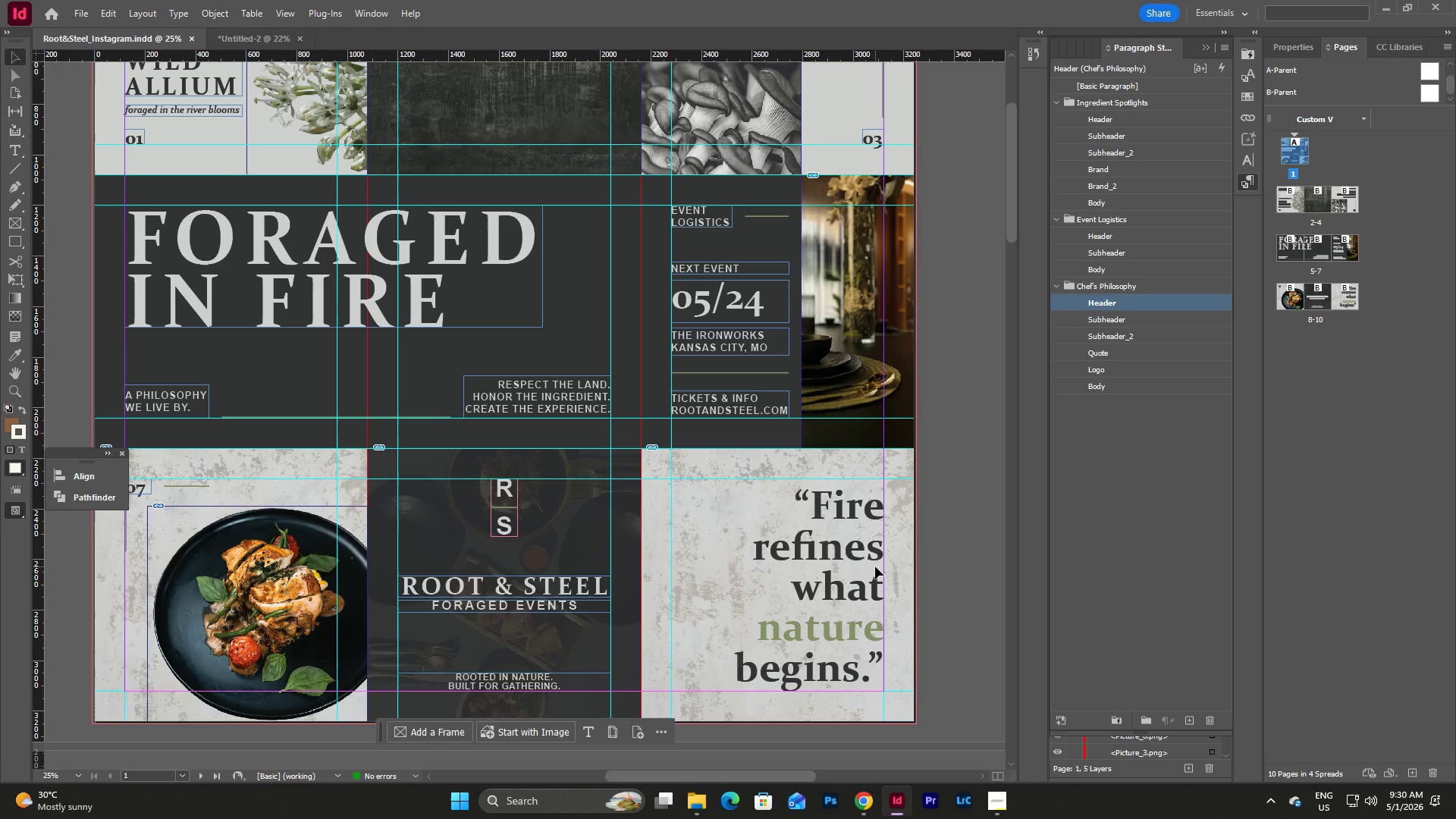 
left_click([963, 430])
 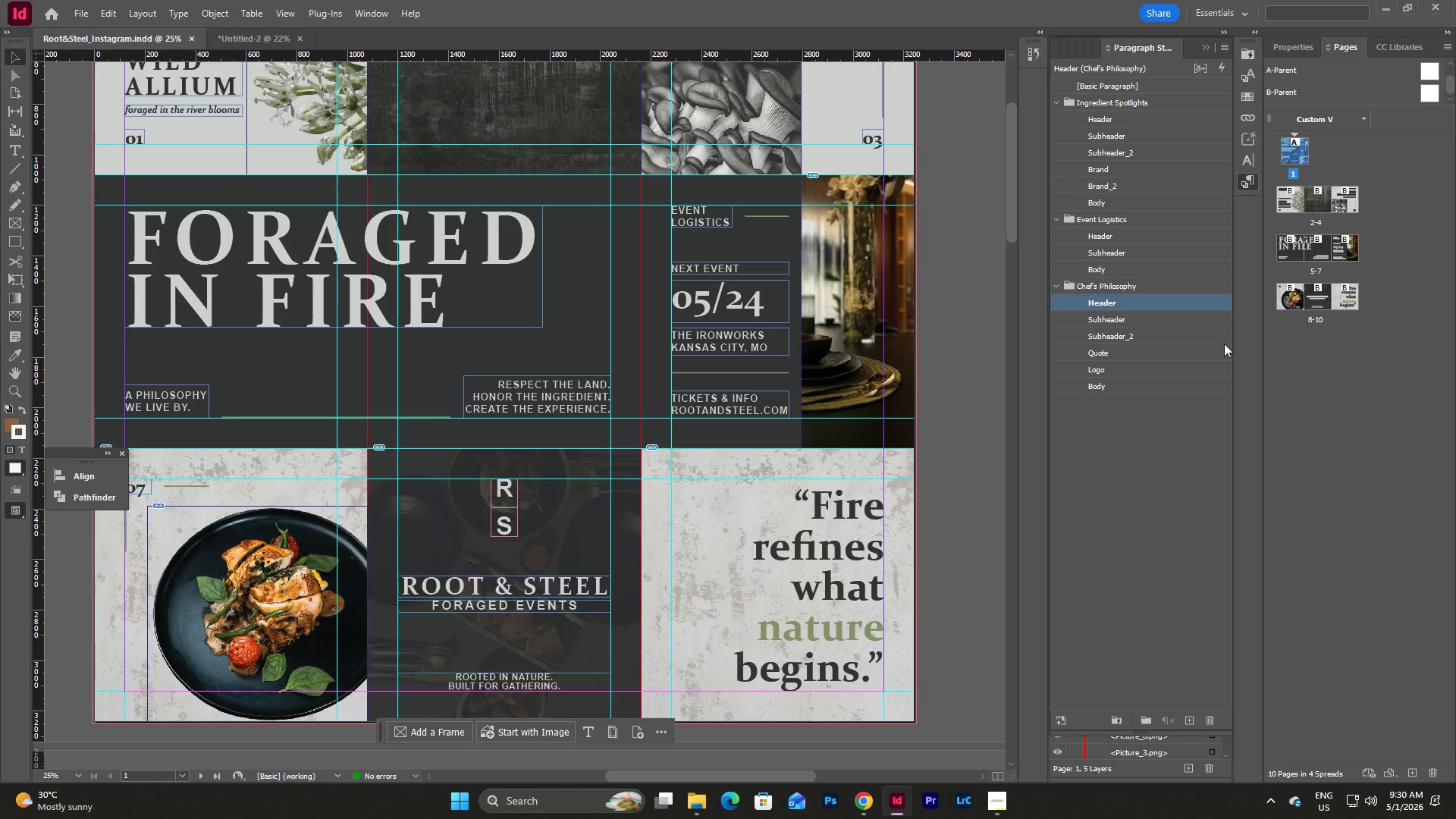 
left_click([1331, 154])
 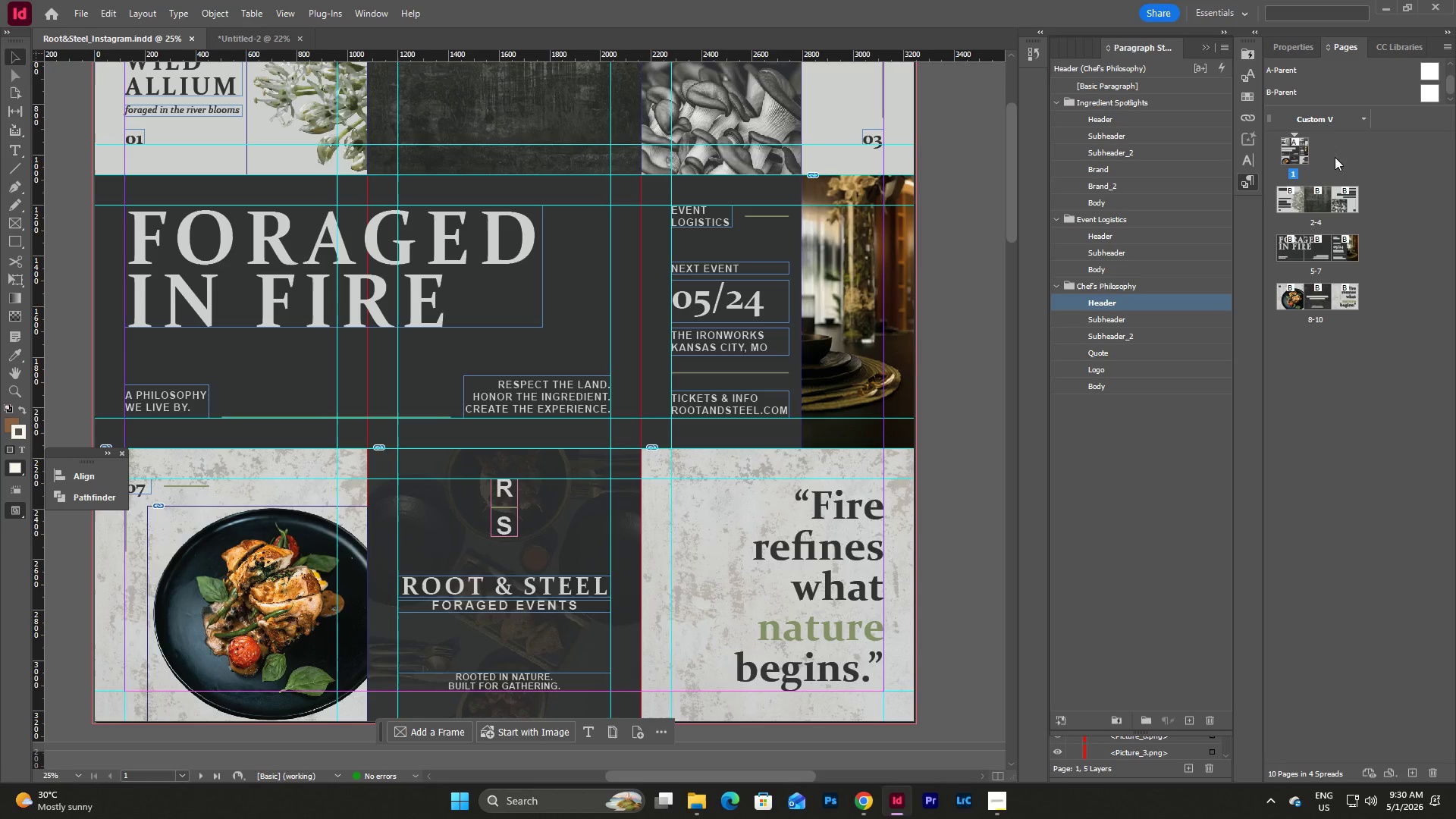 
left_click([1391, 162])
 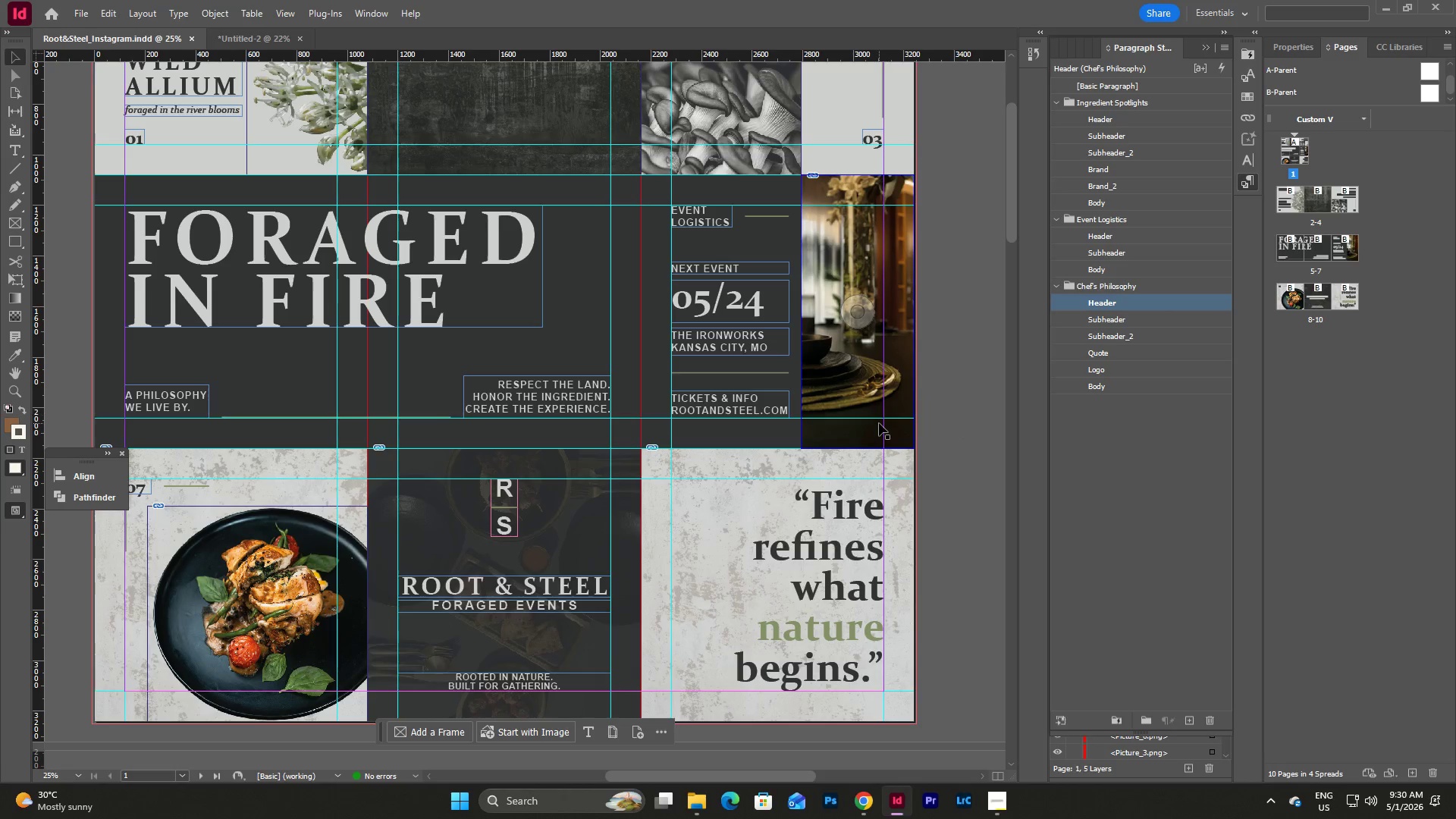 
scroll: coordinate [981, 436], scroll_direction: down, amount: 12.0
 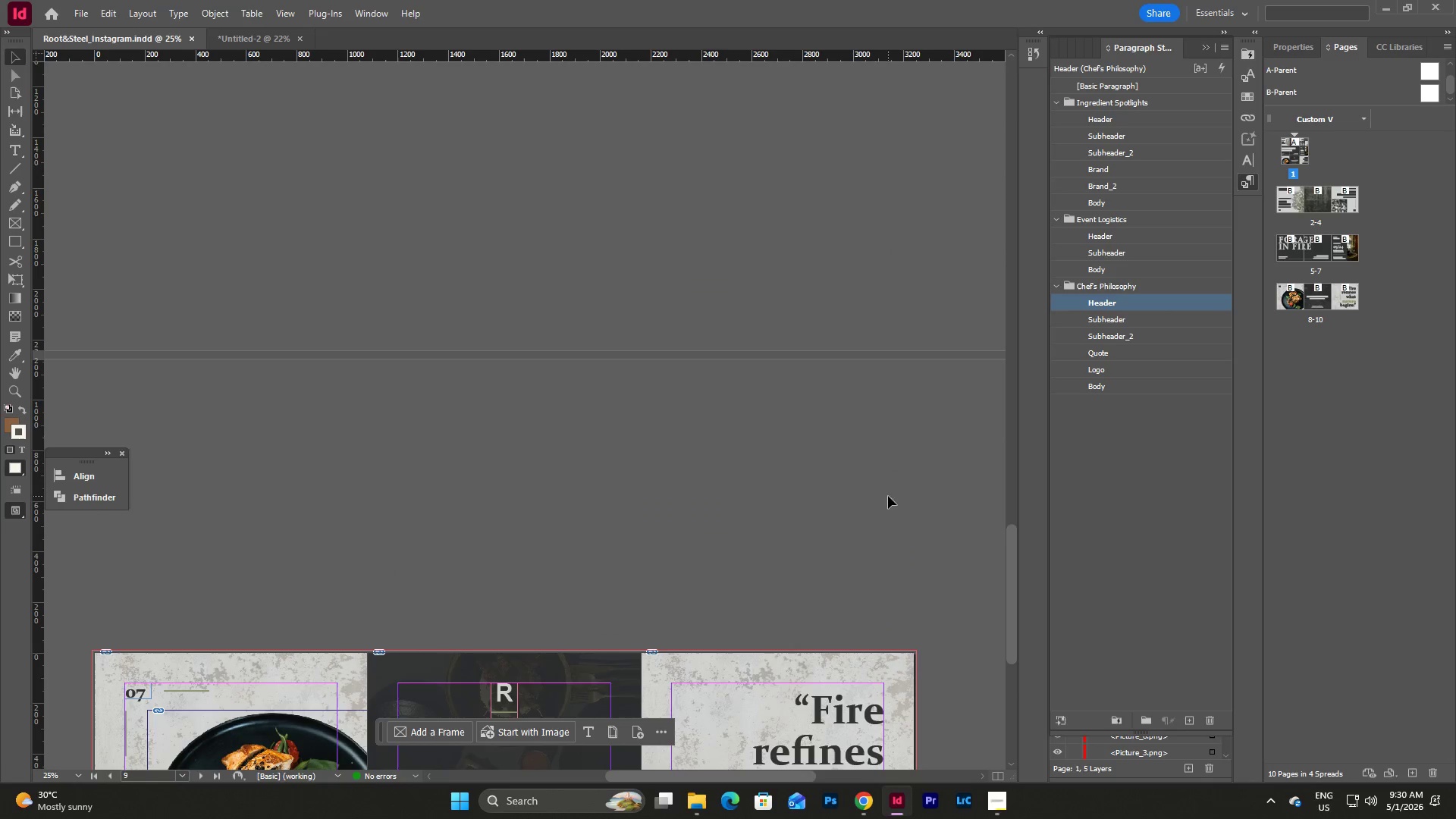 
left_click_drag(start_coordinate=[1013, 579], to_coordinate=[1001, 100])
 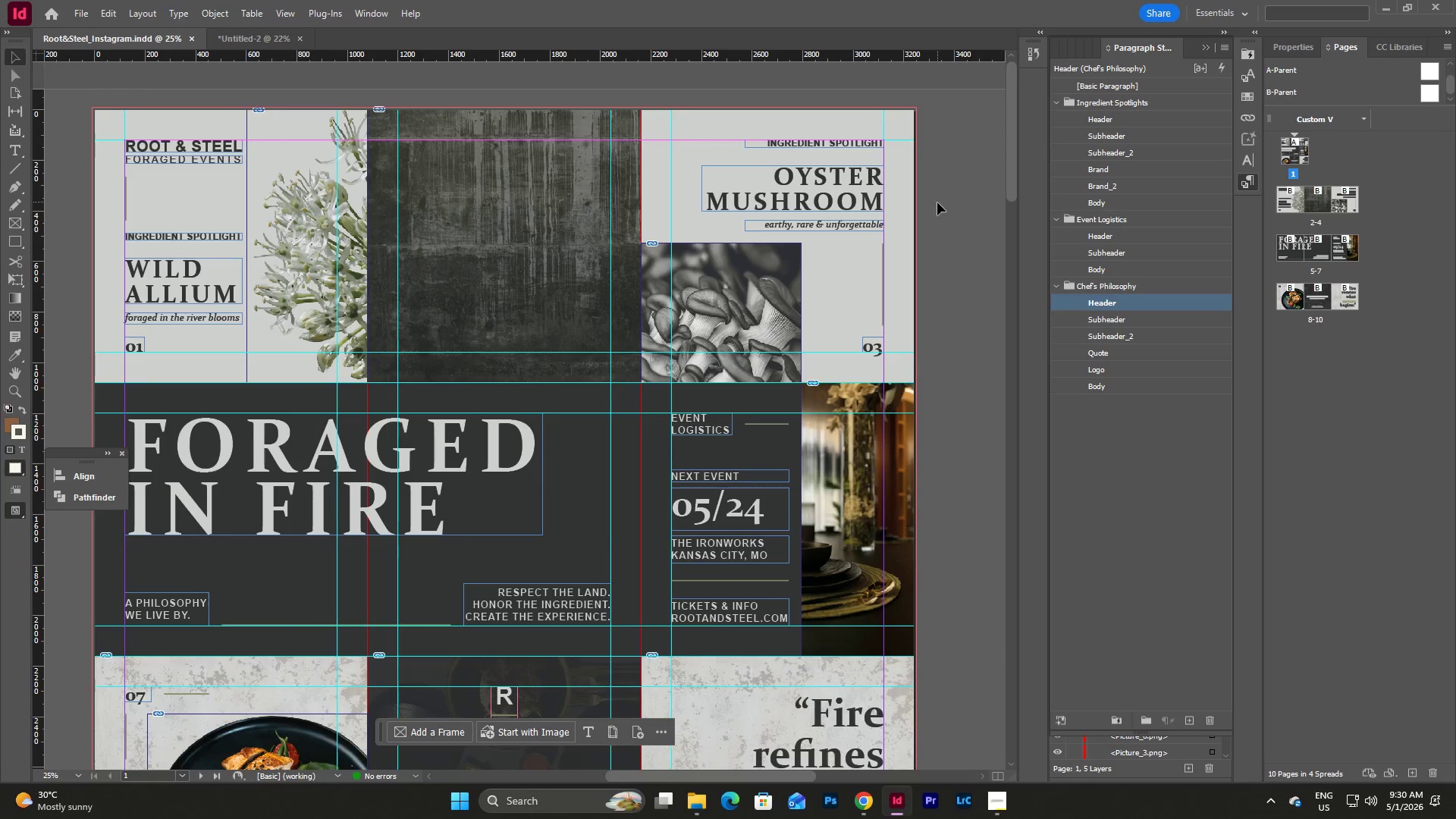 
left_click([937, 202])
 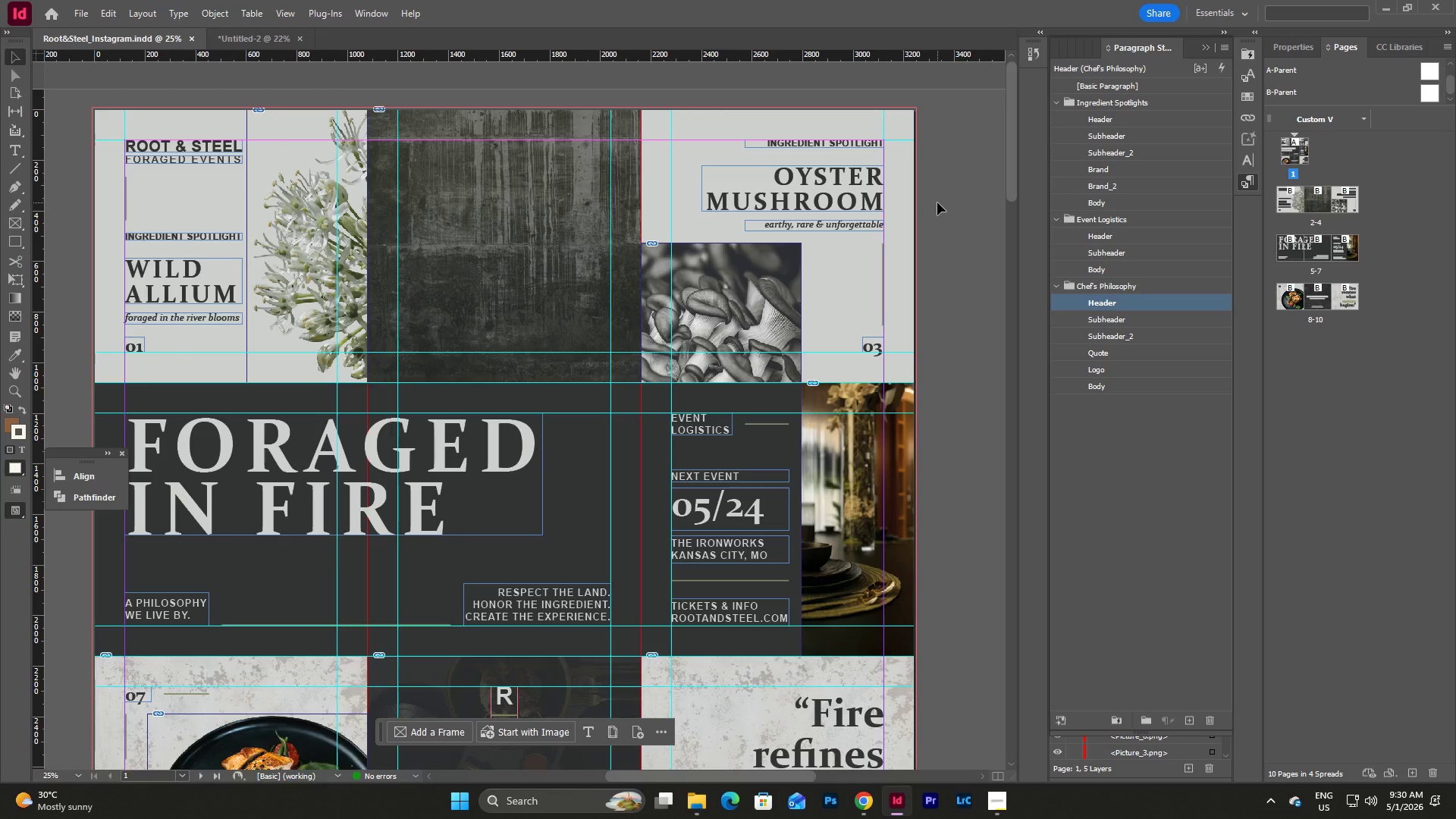 
scroll: coordinate [937, 202], scroll_direction: down, amount: 5.0
 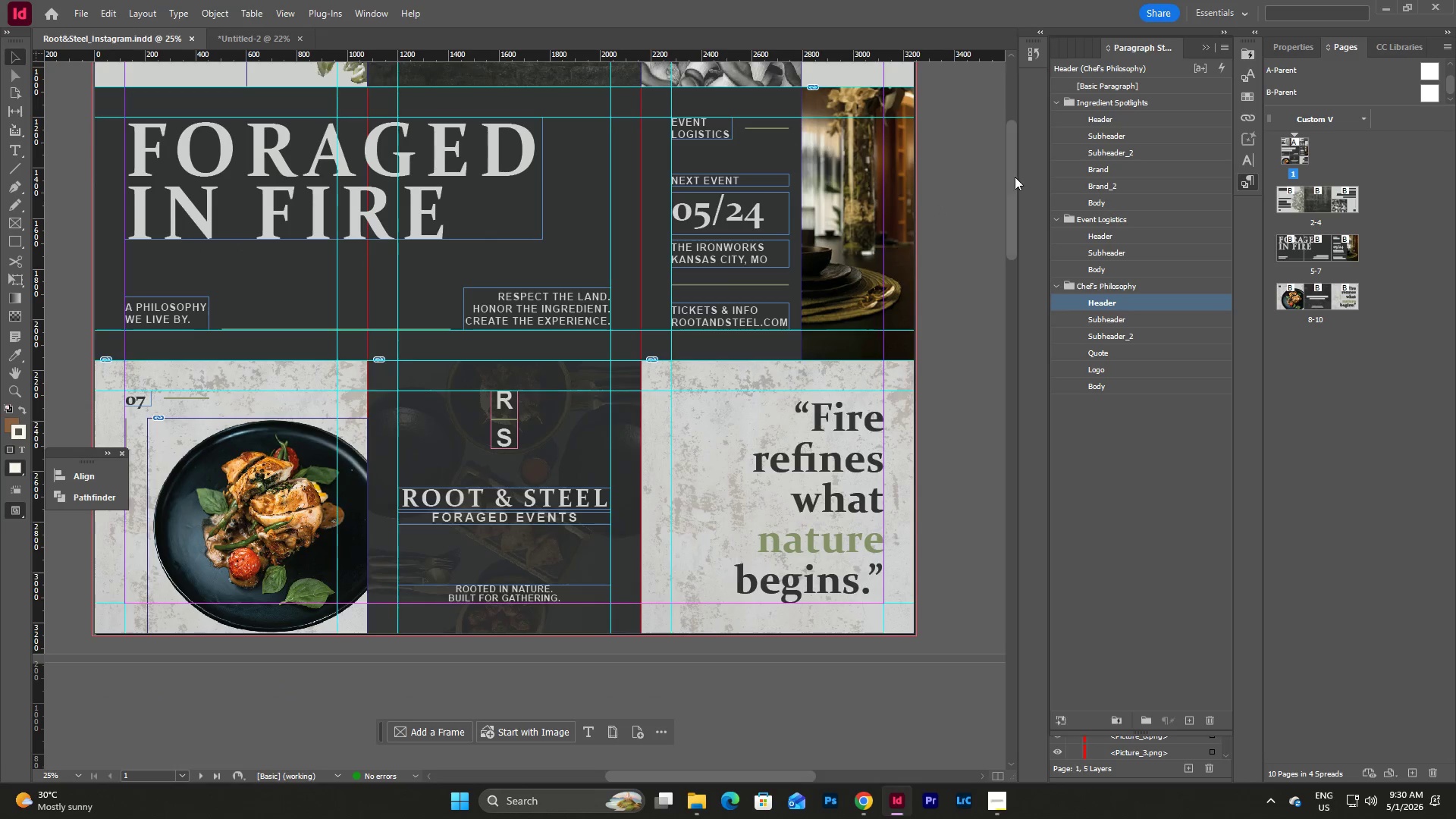 
left_click_drag(start_coordinate=[1012, 180], to_coordinate=[990, 690])
 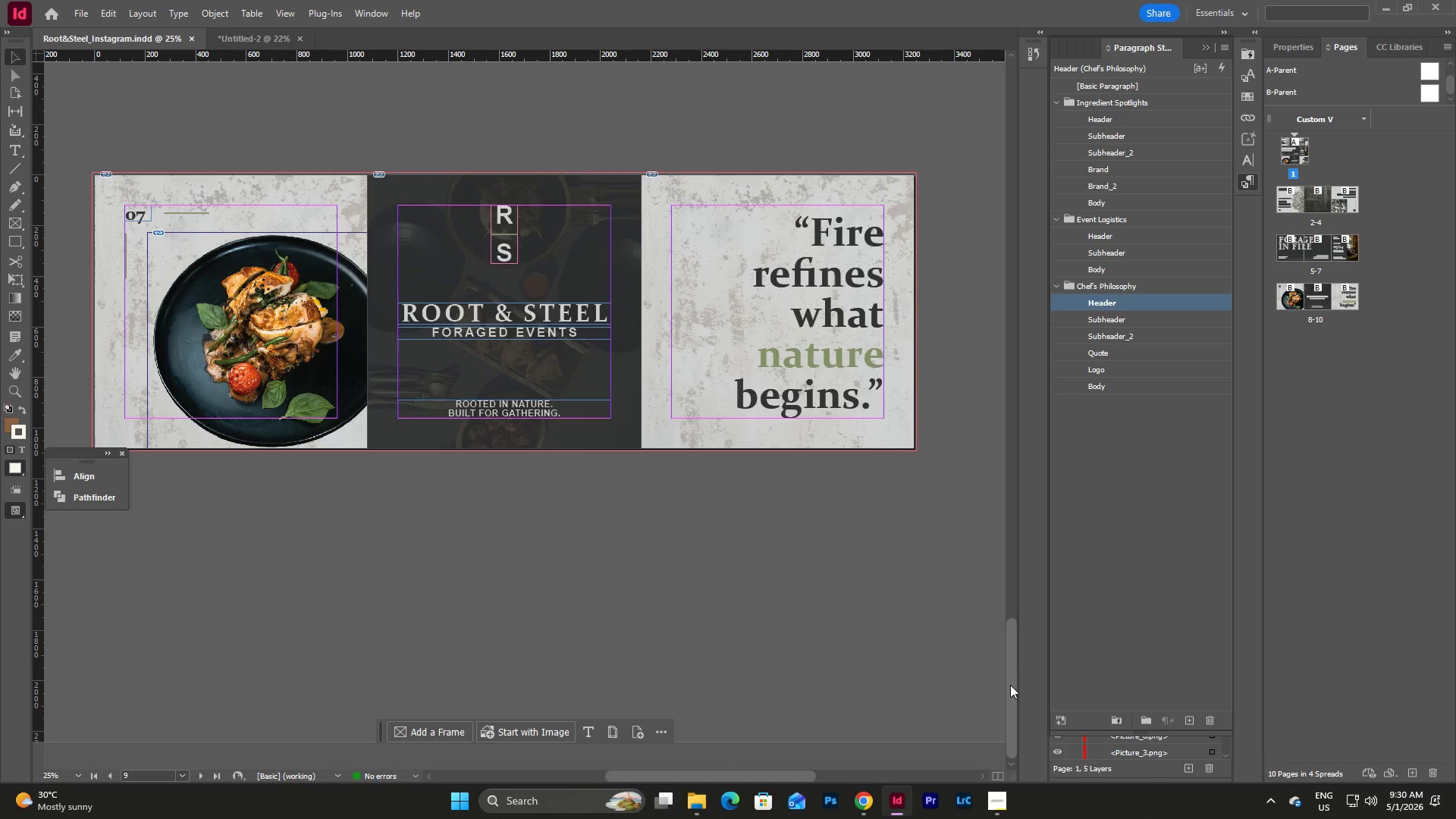 
left_click_drag(start_coordinate=[1010, 690], to_coordinate=[997, 83])
 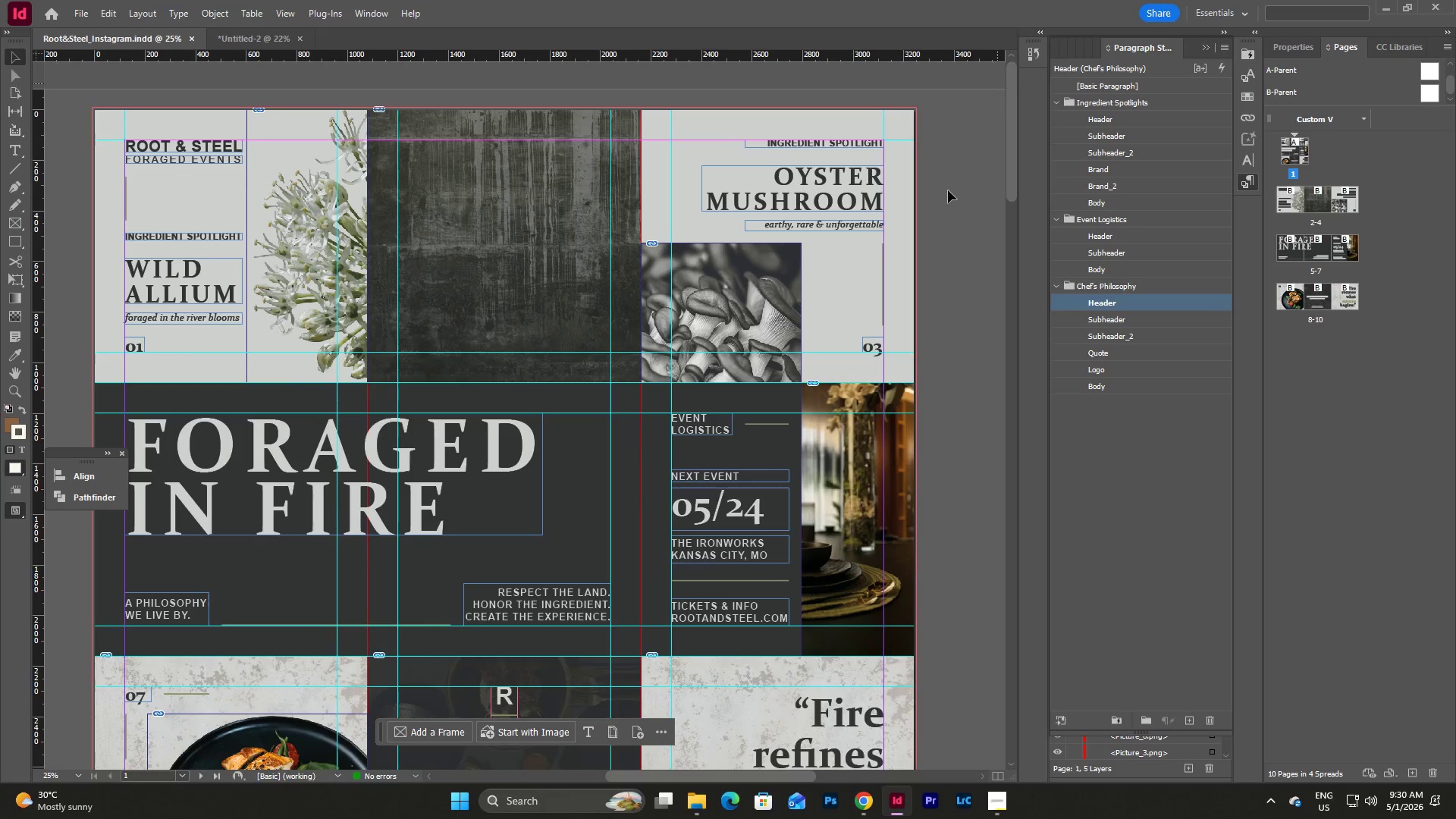 
left_click([947, 193])
 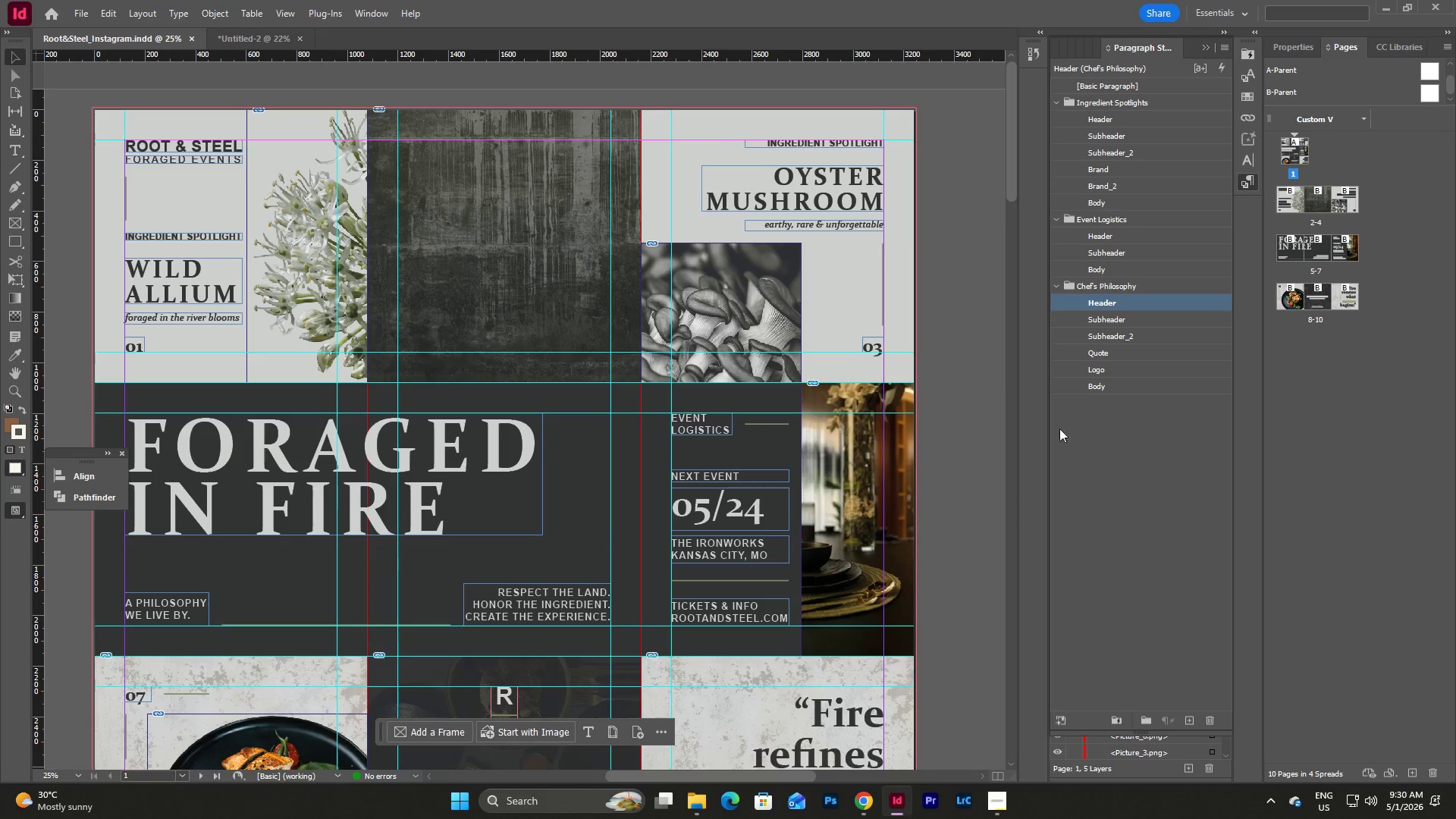 
left_click([1133, 447])
 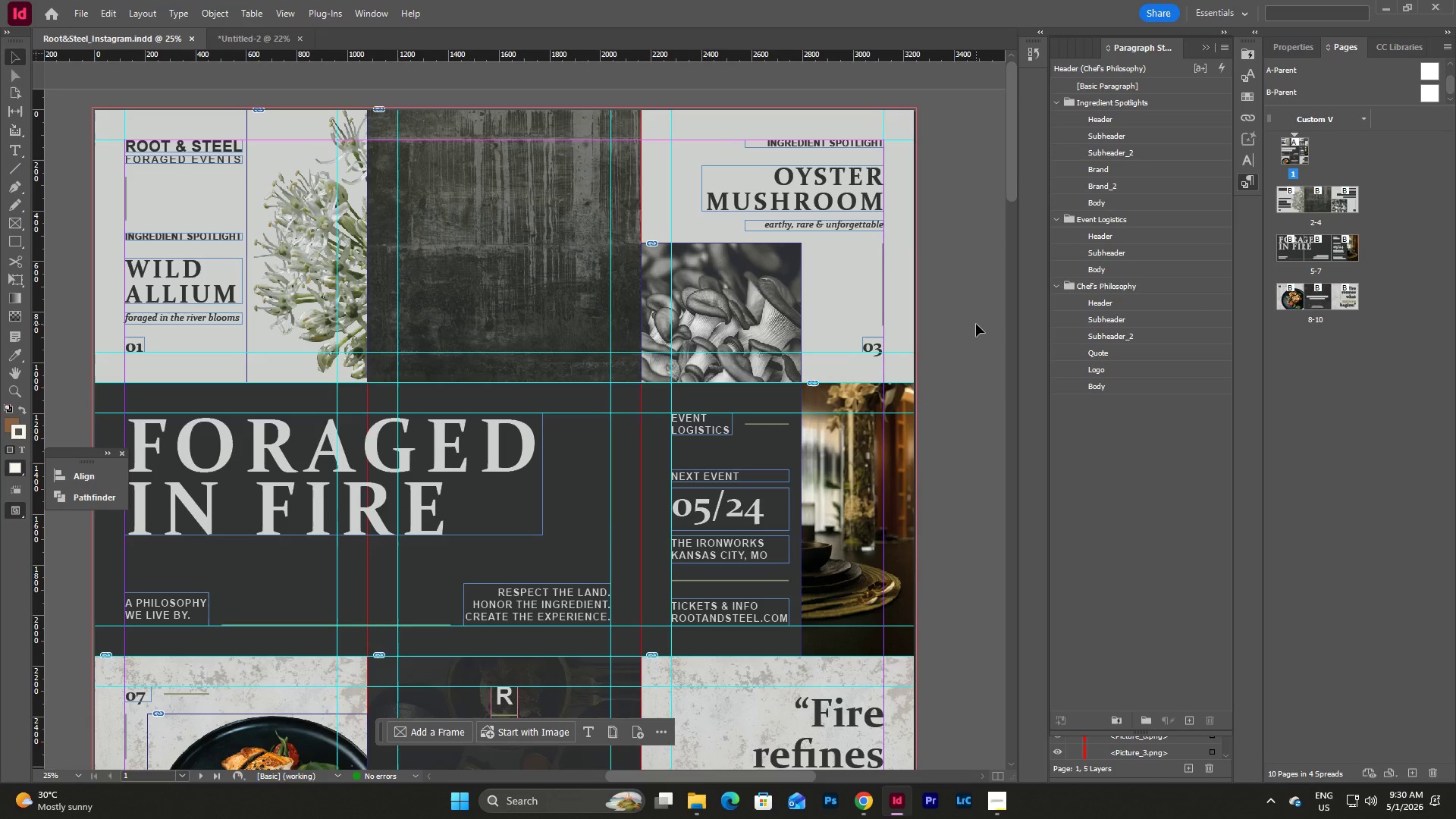 
key(Shift+ShiftLeft)
 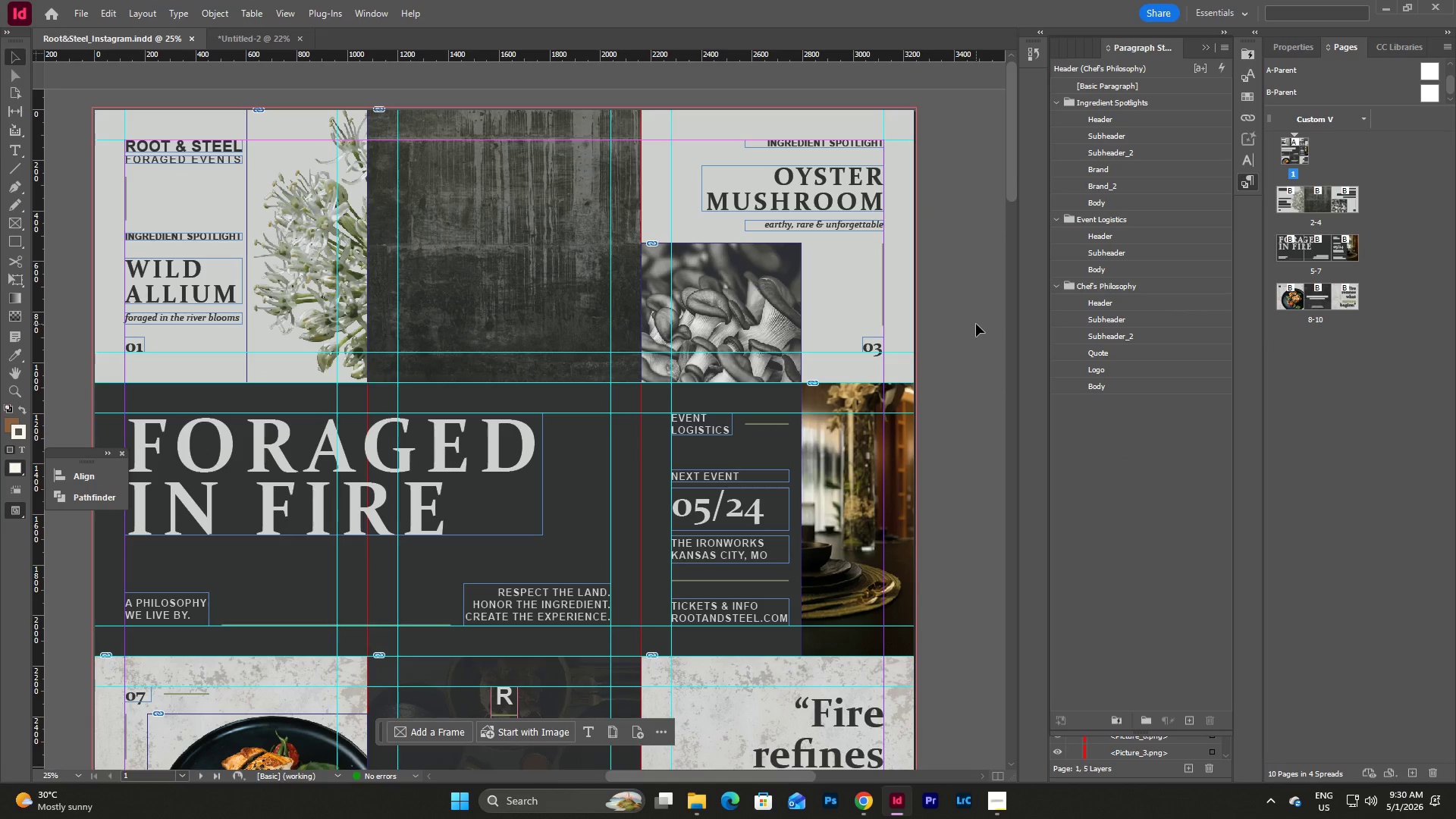 
key(Meta+Shift+S)
 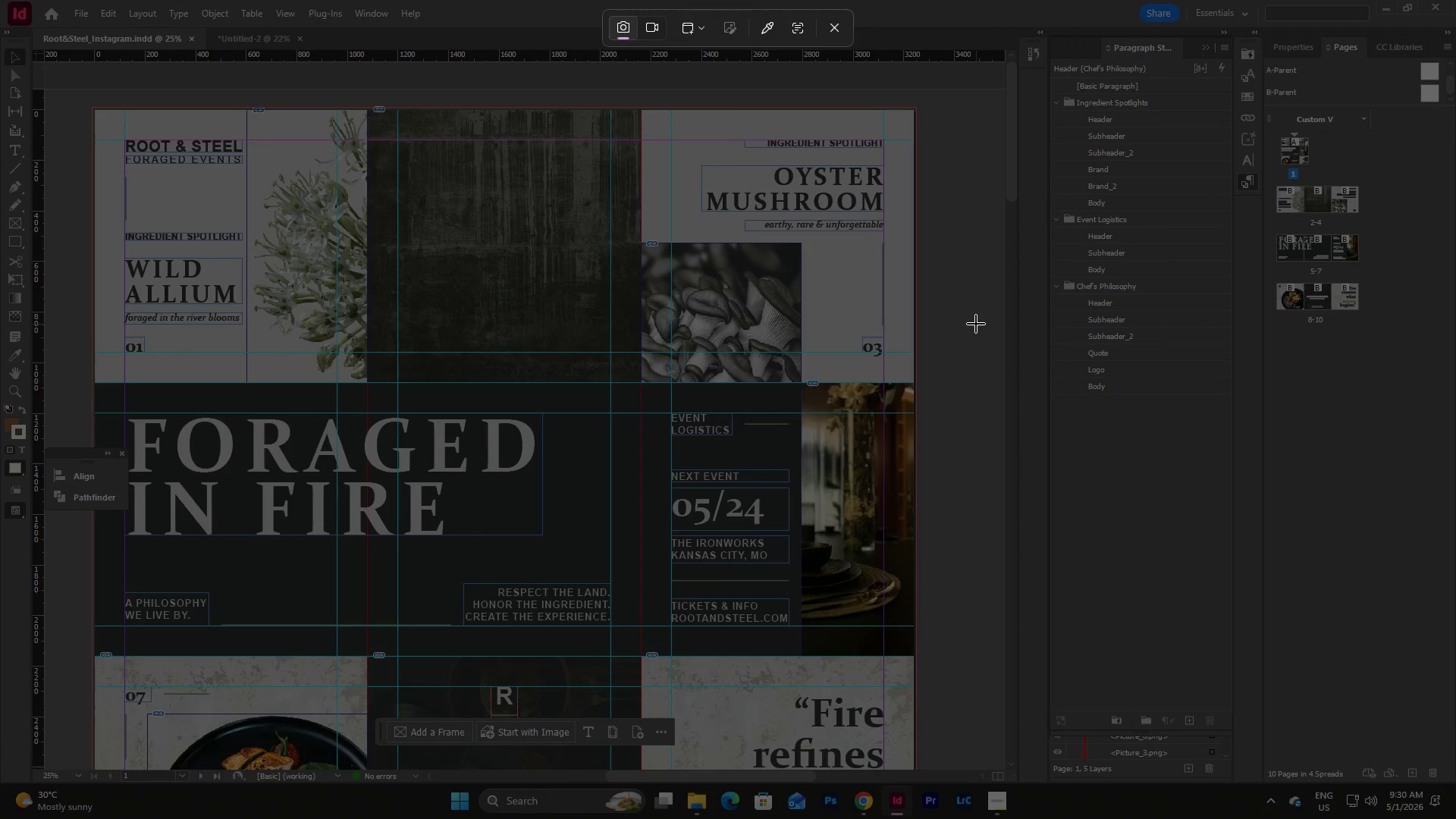 
key(Meta+Shift+MetaLeft)
 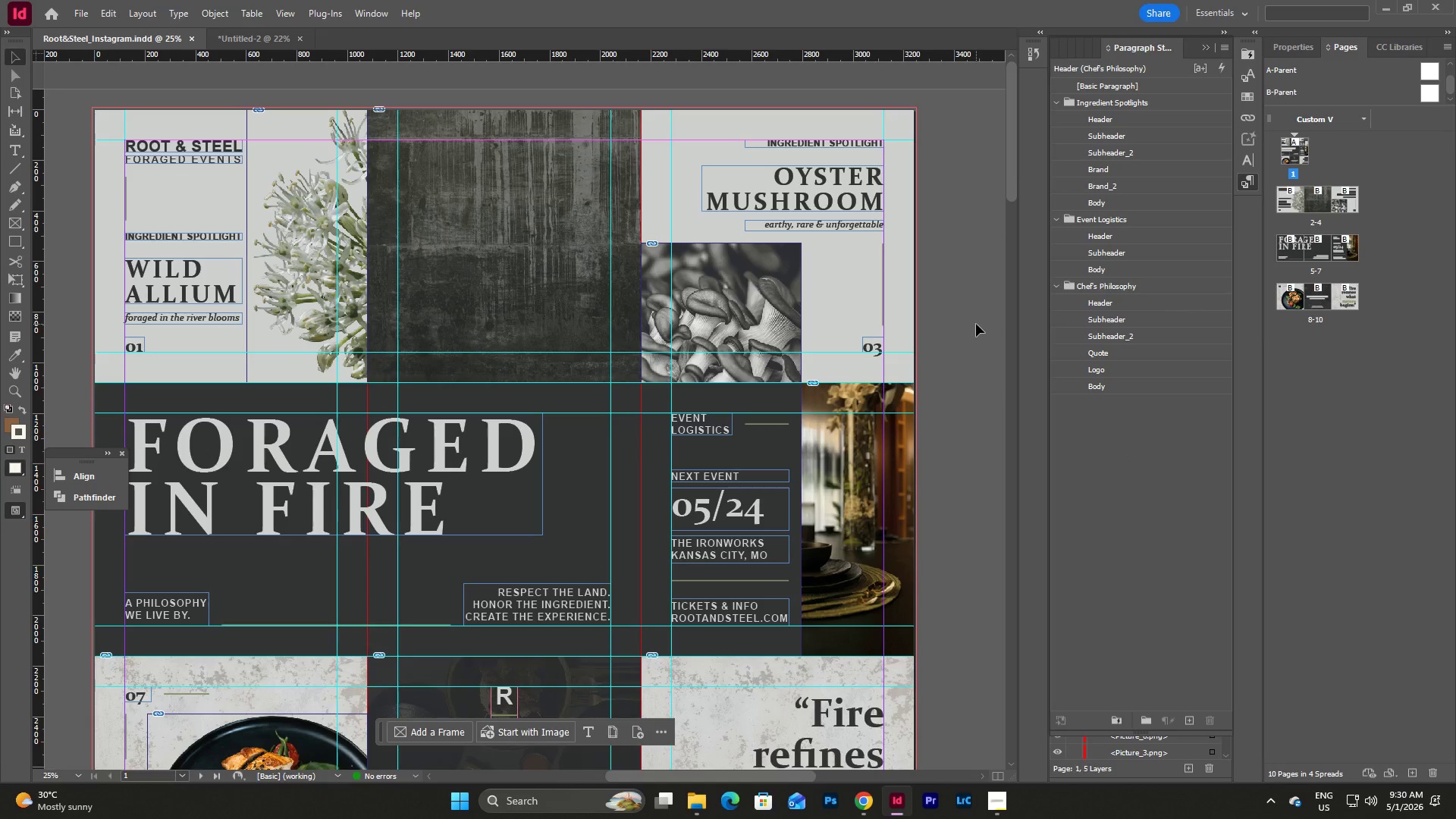 
key(NumpadEnter)
 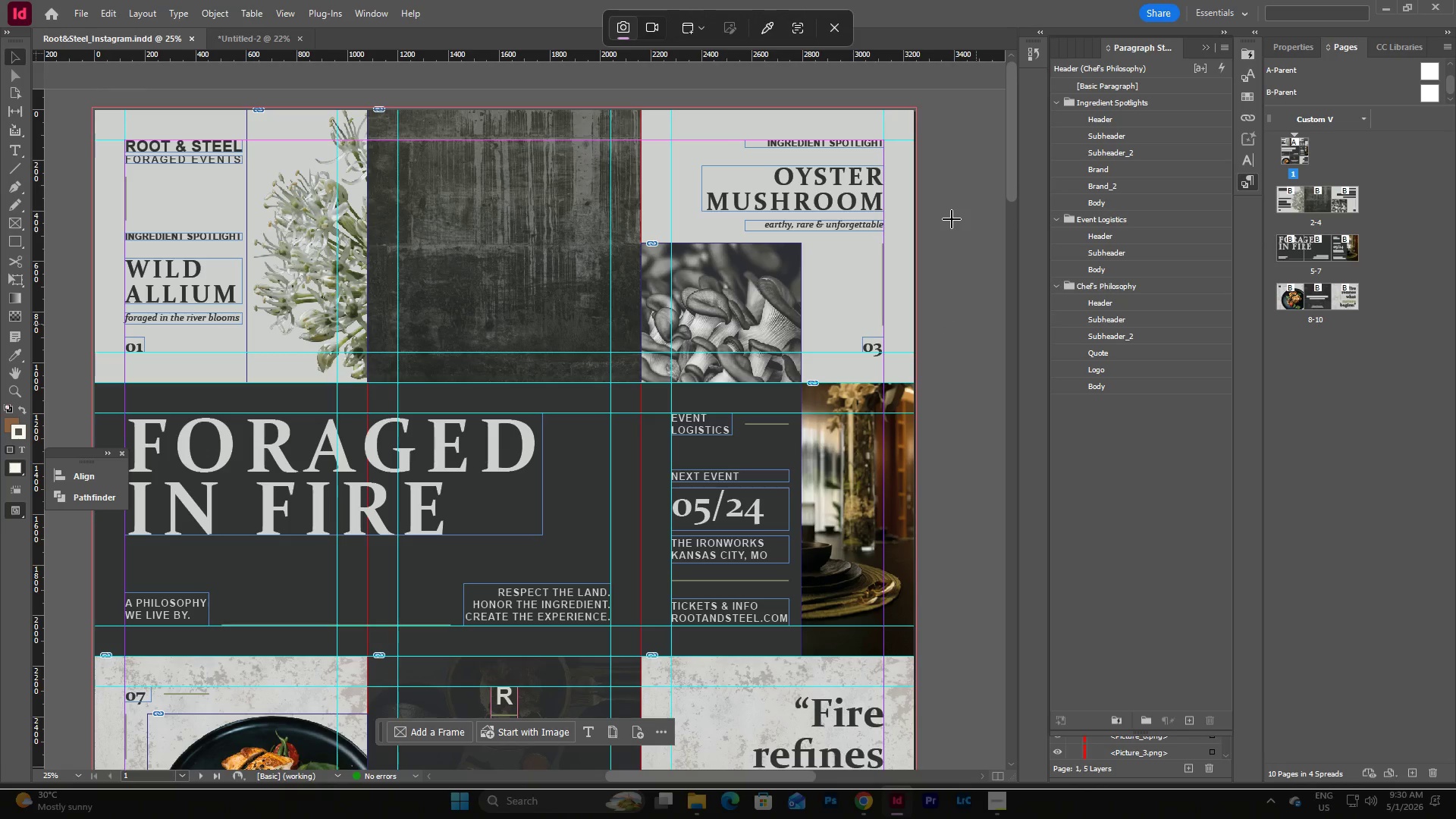 
key(NumpadEnter)
 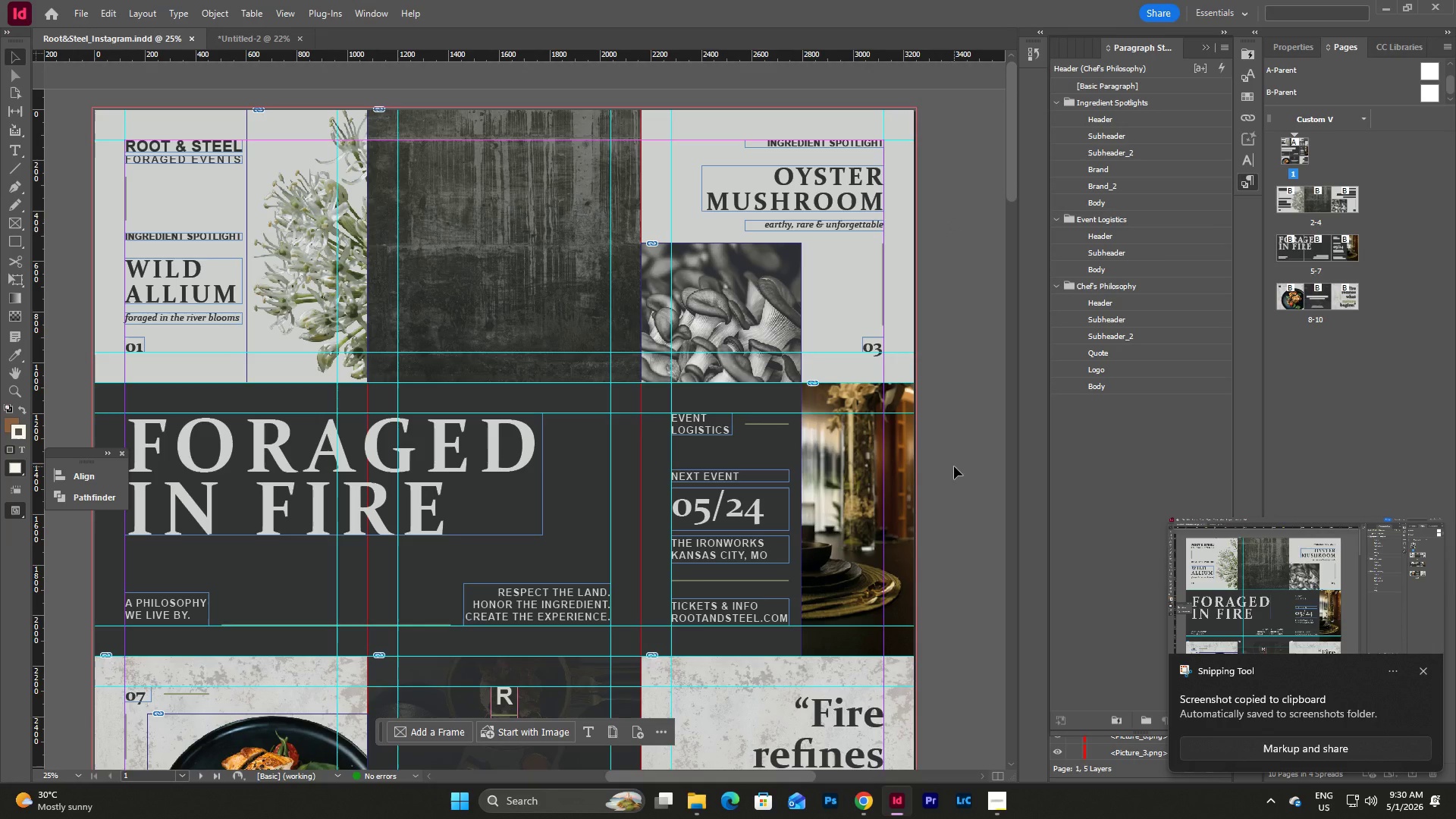 
wait(5.75)
 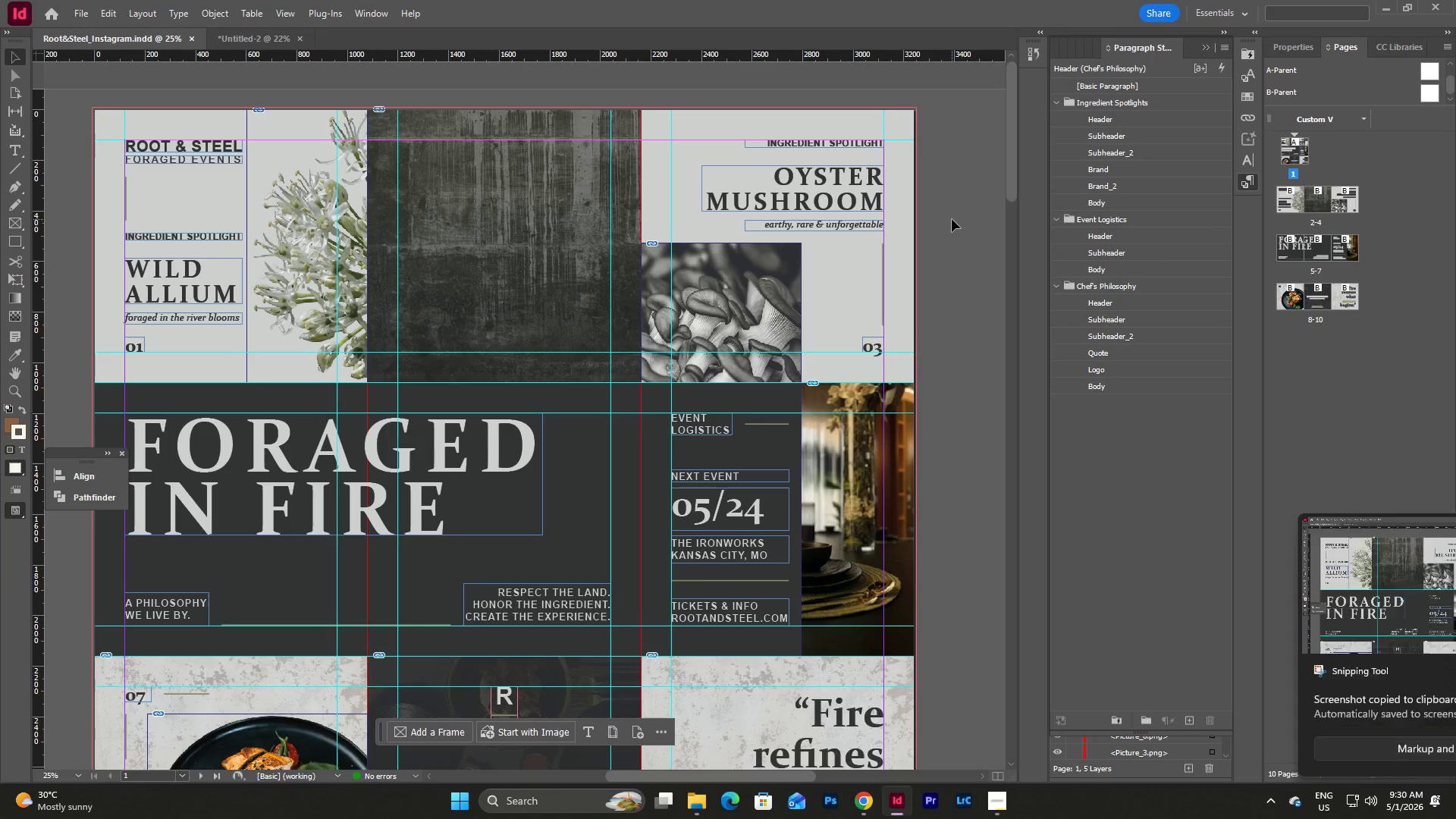 
left_click_drag(start_coordinate=[1009, 168], to_coordinate=[1009, 111])
 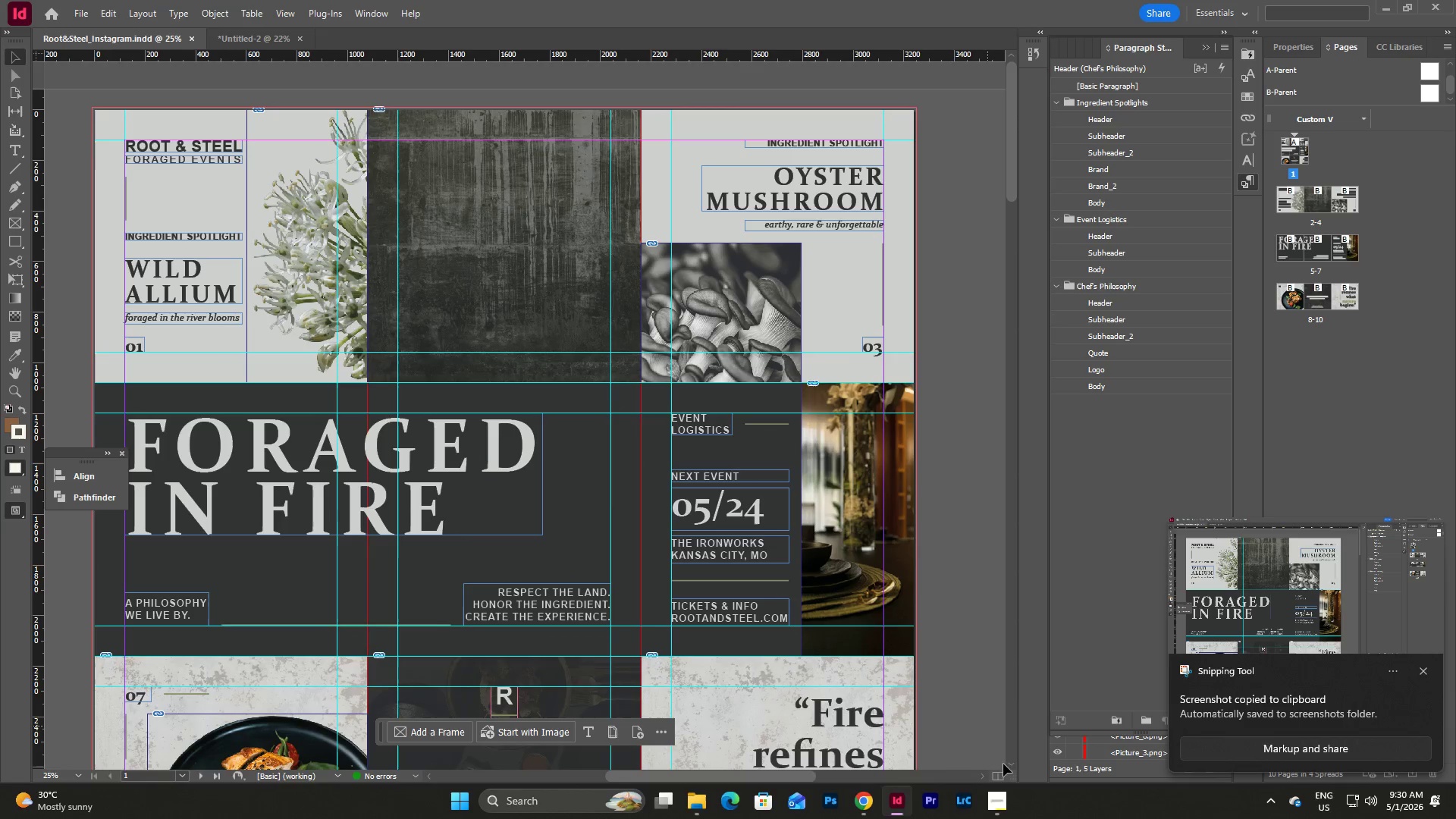 
left_click([1000, 799])